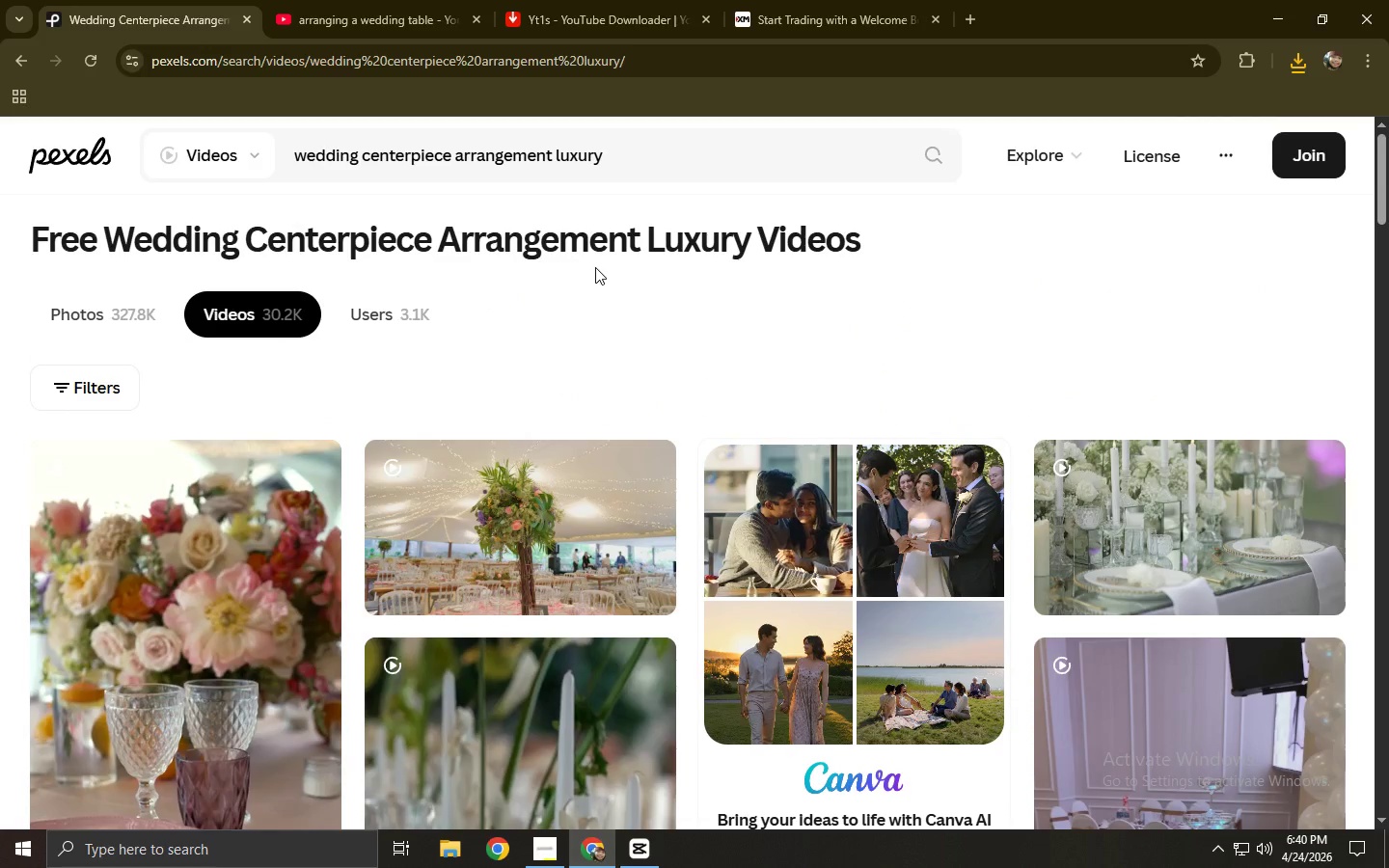 
left_click_drag(start_coordinate=[683, 152], to_coordinate=[235, 136])
 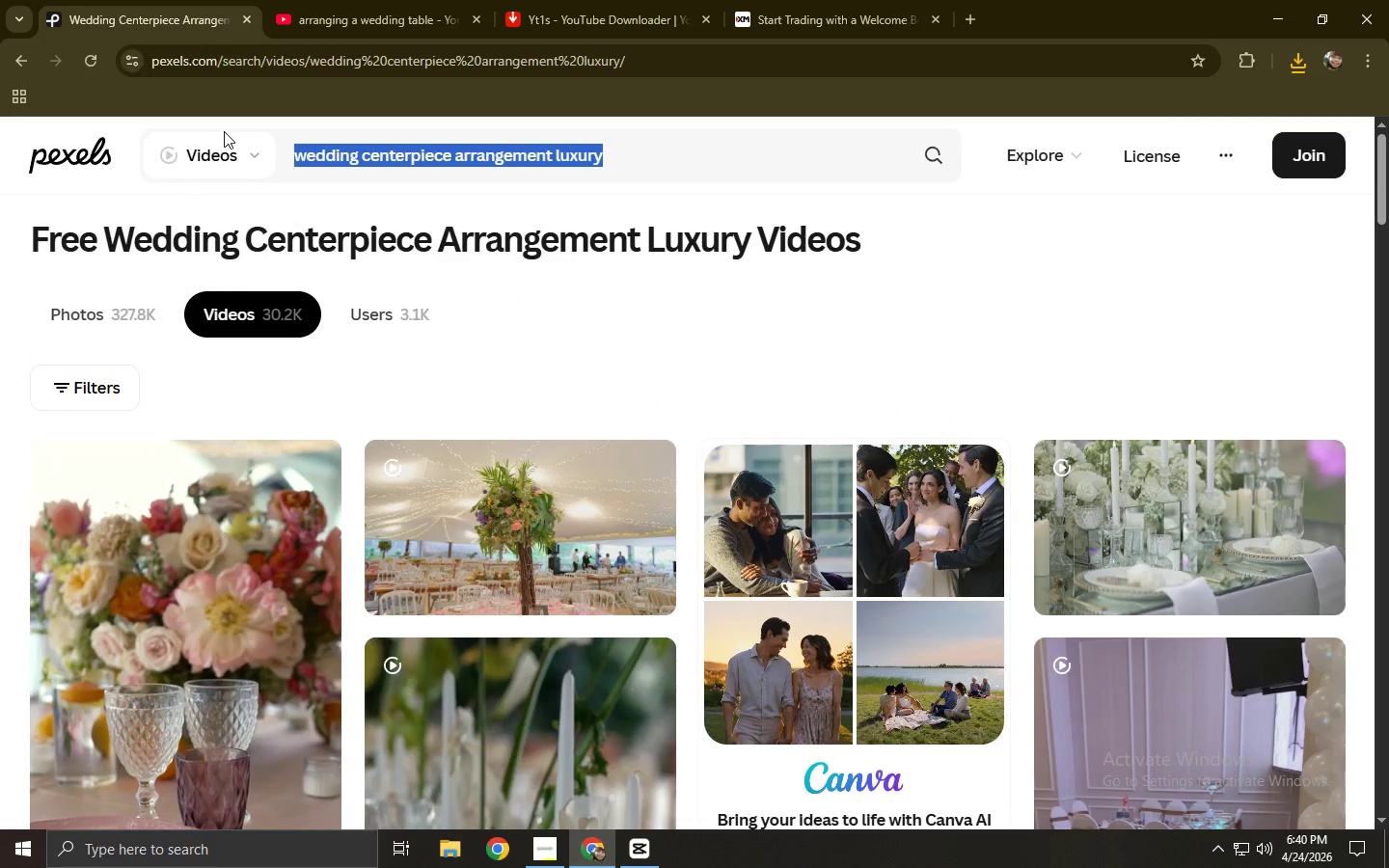 
type(flowers being adjusted in wedding ra)
key(Backspace)
key(Backspace)
type(table)
 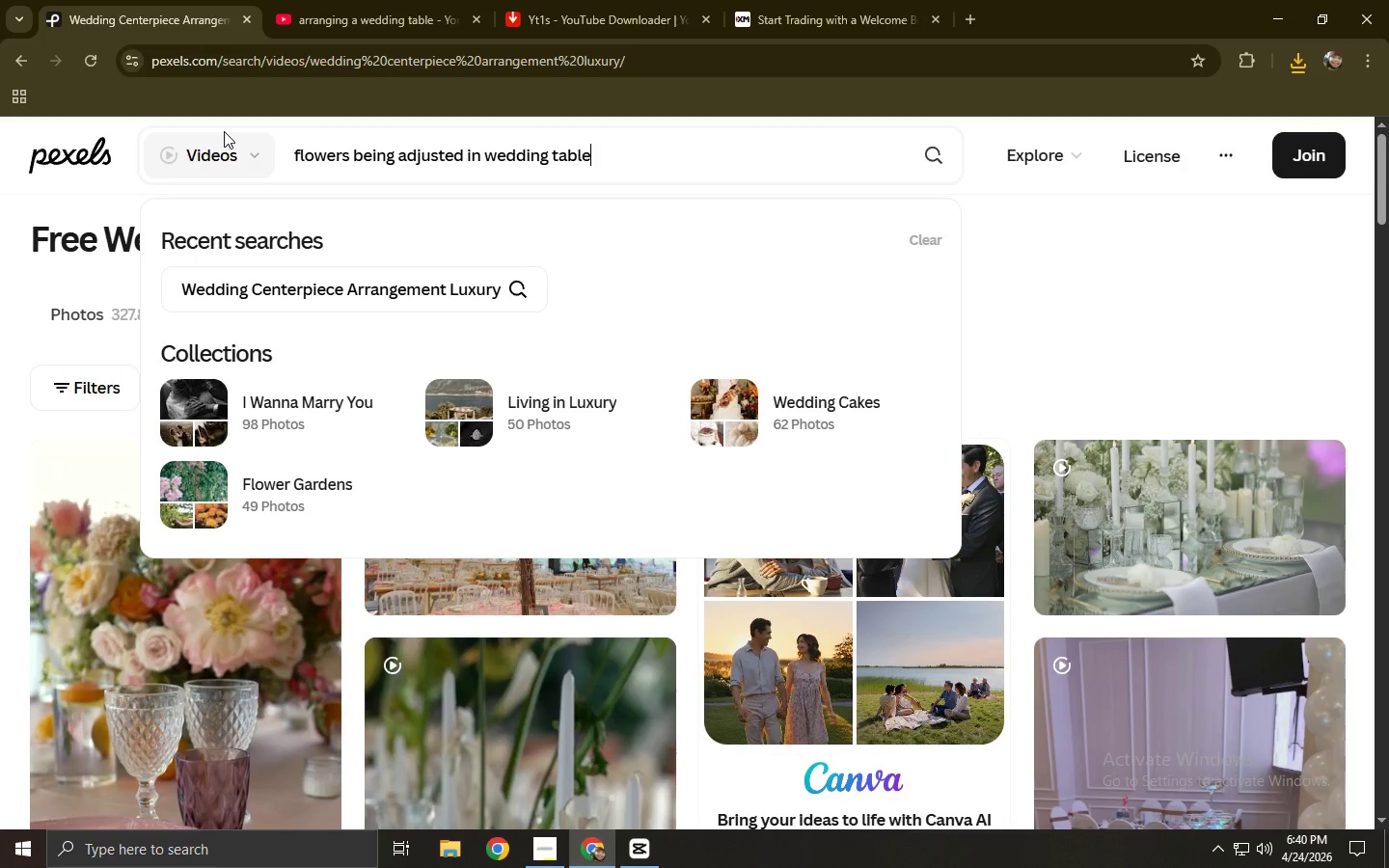 
key(Enter)
 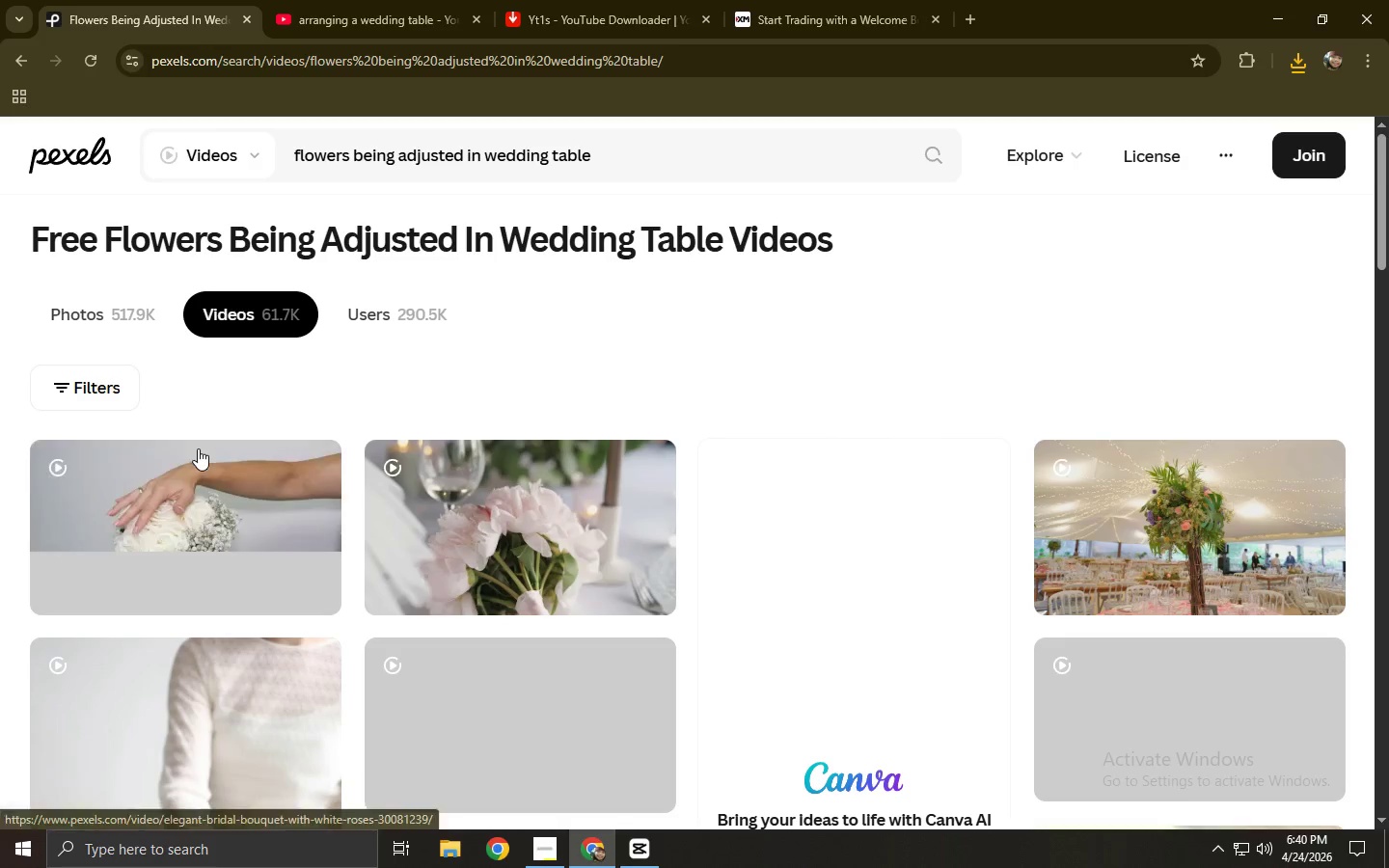 
wait(5.25)
 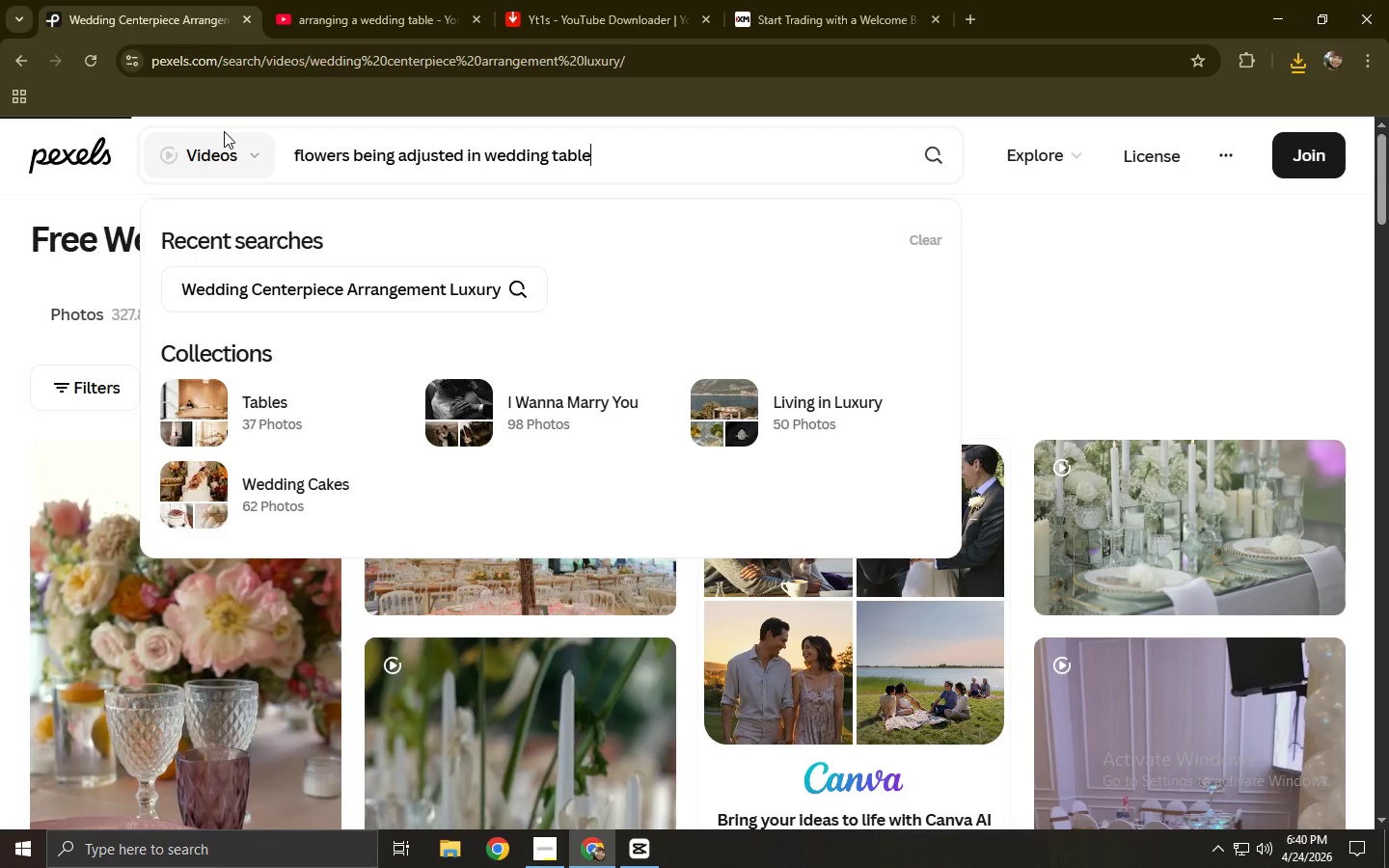 
scroll: coordinate [189, 448], scroll_direction: down, amount: 15.0
 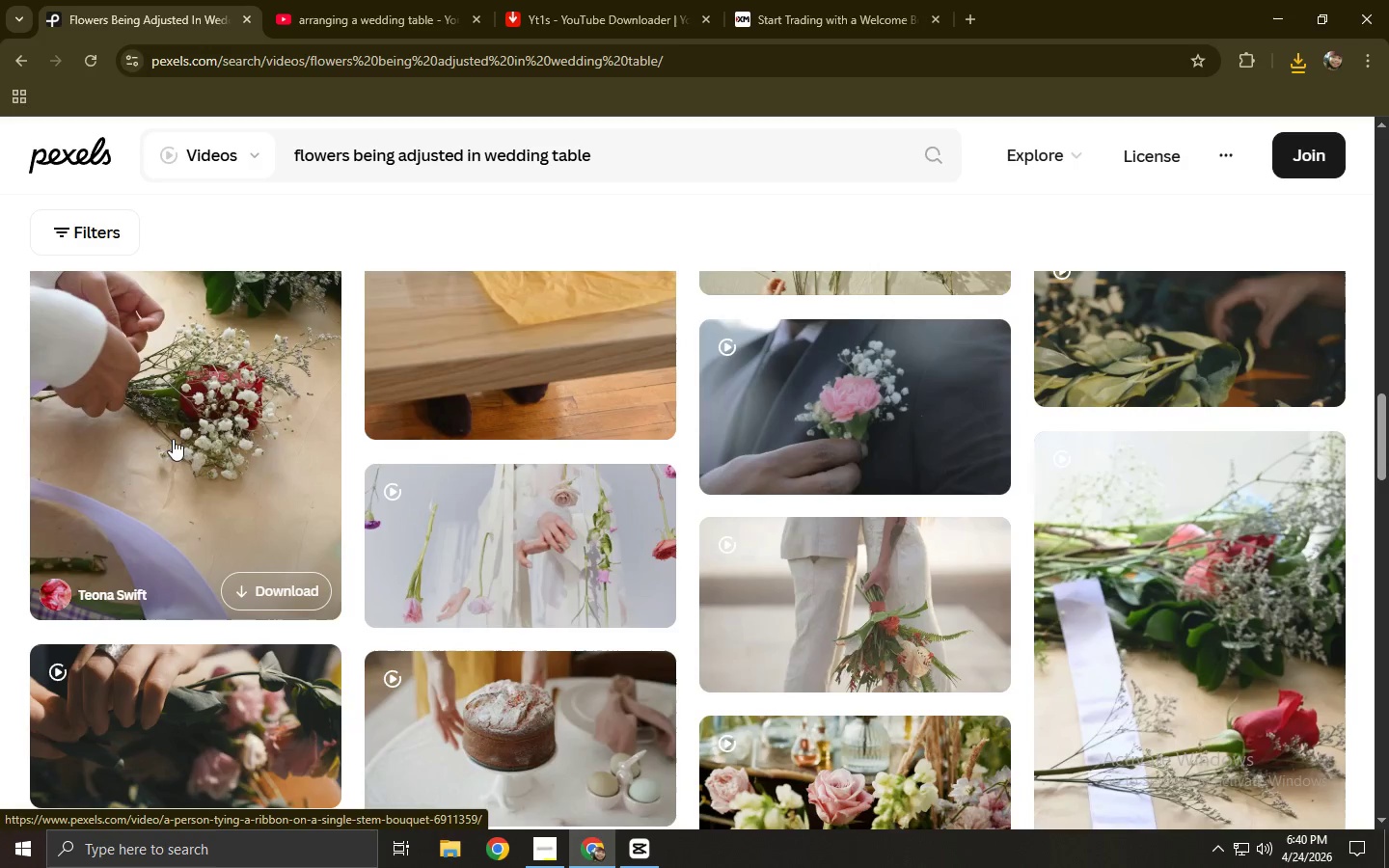 
scroll: coordinate [507, 395], scroll_direction: down, amount: 8.0
 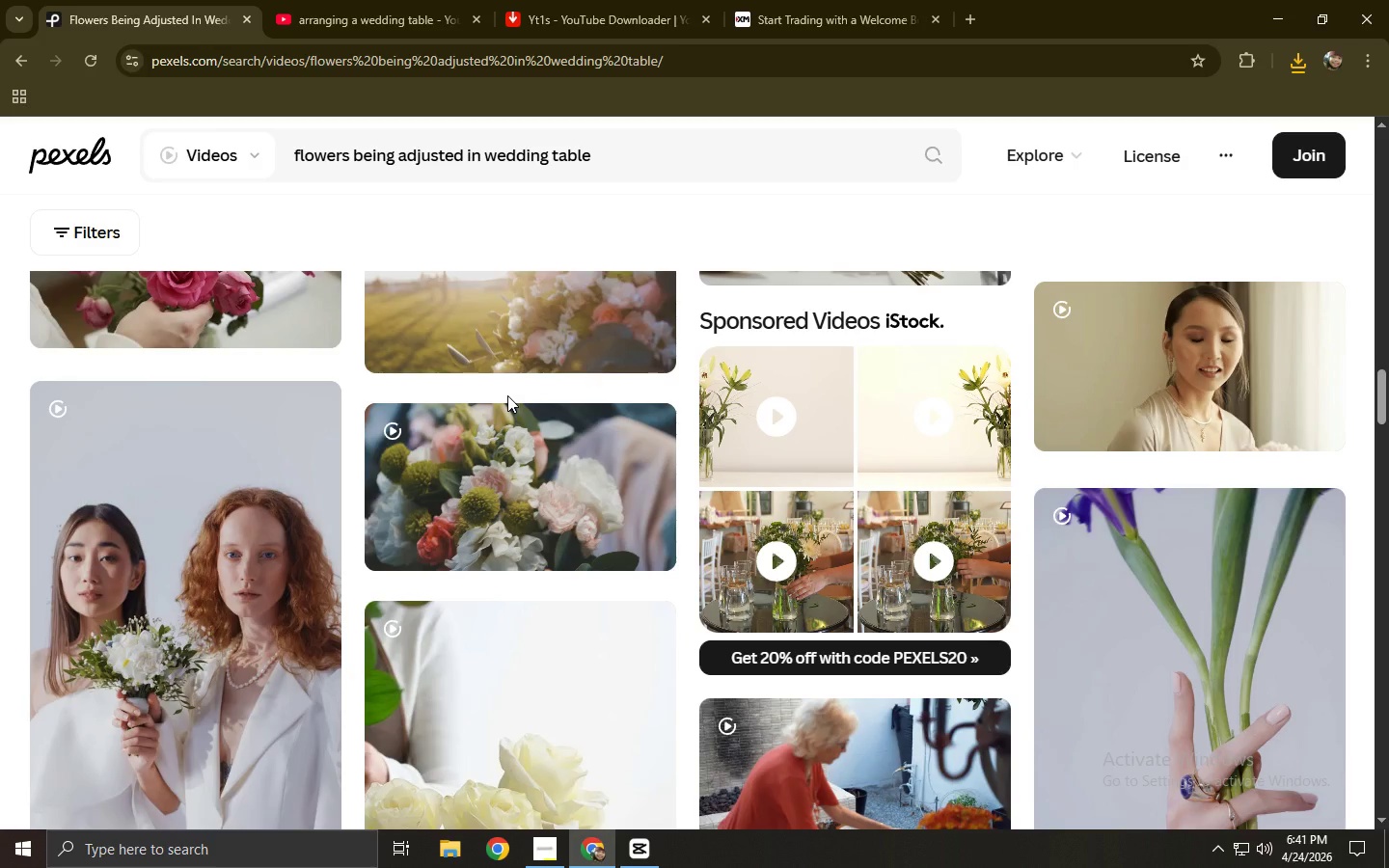 
wait(15.28)
 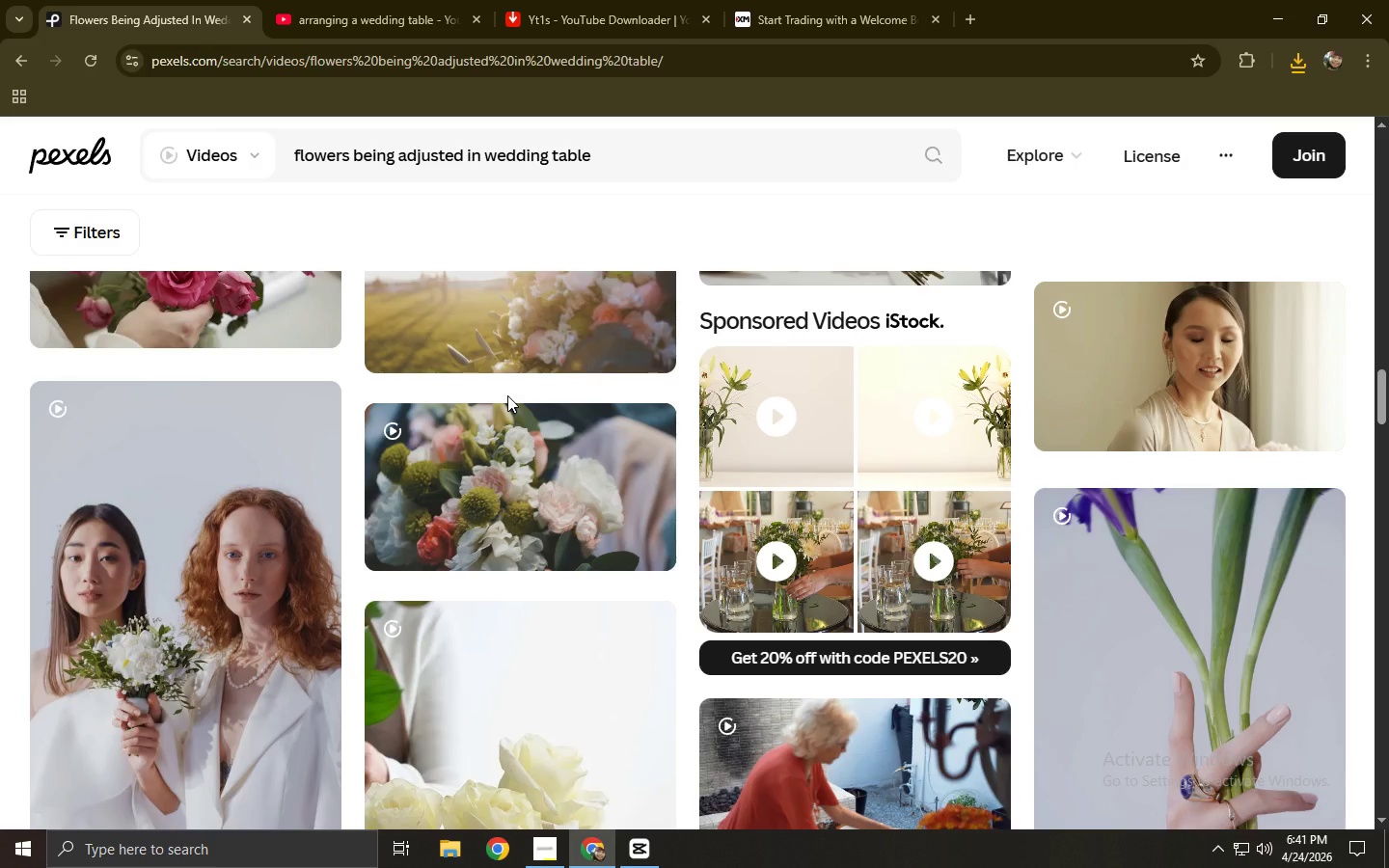 
left_click_drag(start_coordinate=[671, 161], to_coordinate=[311, 166])
 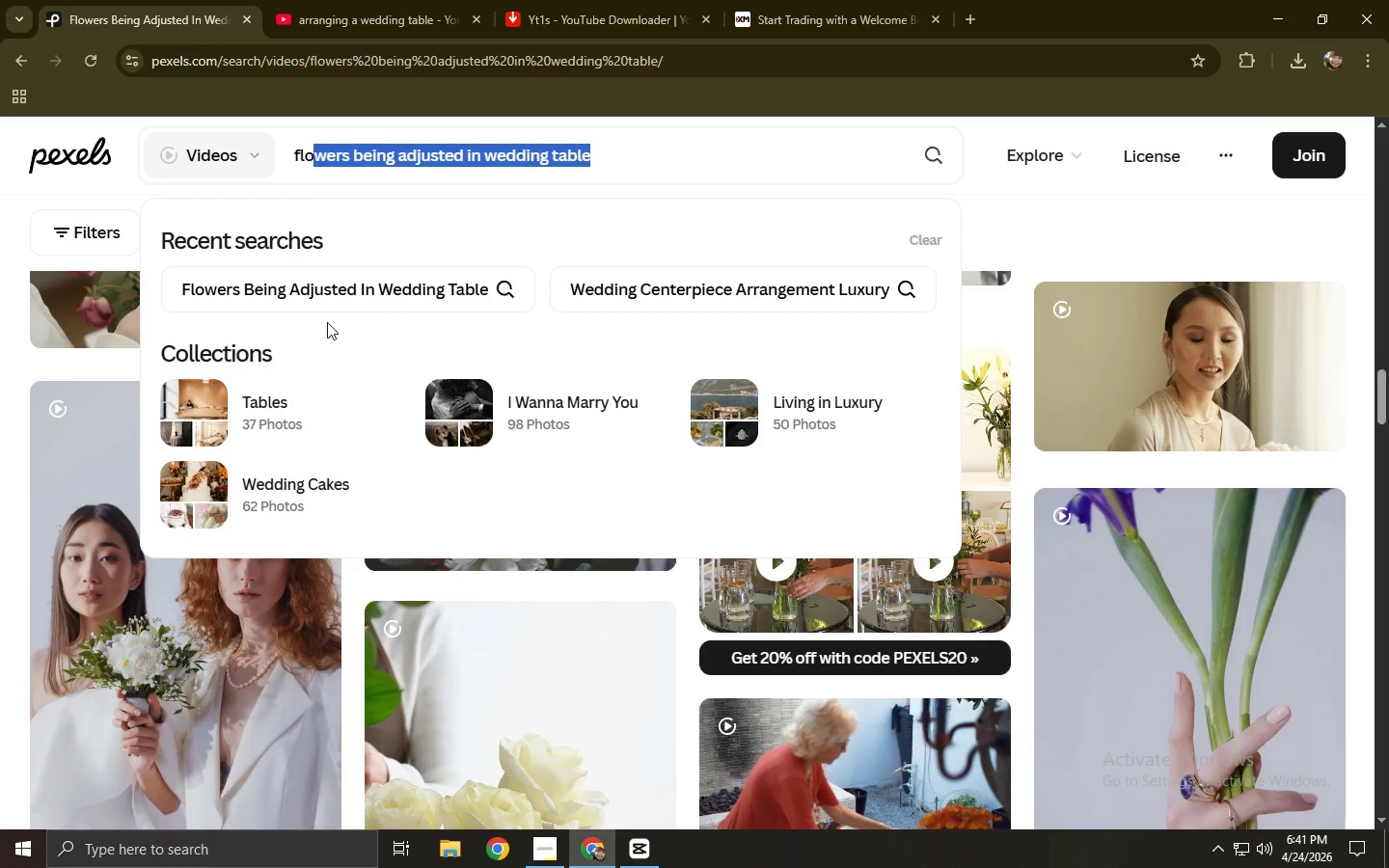 
key(Backspace)
key(Backspace)
key(Backspace)
type(lin)
key(Backspace)
key(Backspace)
key(Backspace)
key(Backspace)
type(l)
key(Backspace)
key(Backspace)
key(Backspace)
type(blanmk)
key(Backspace)
key(Backspace)
type(k table)
 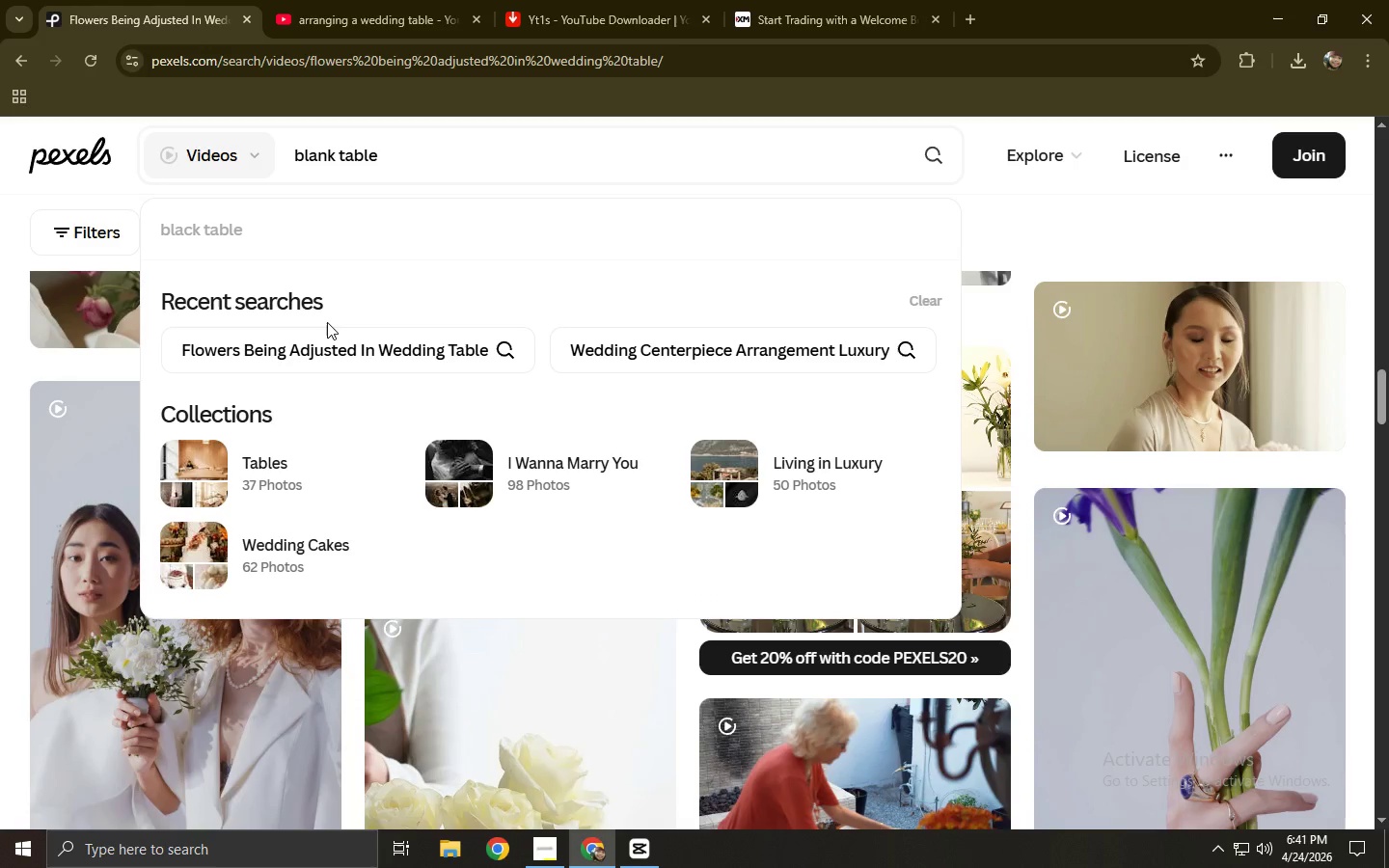 
key(Enter)
 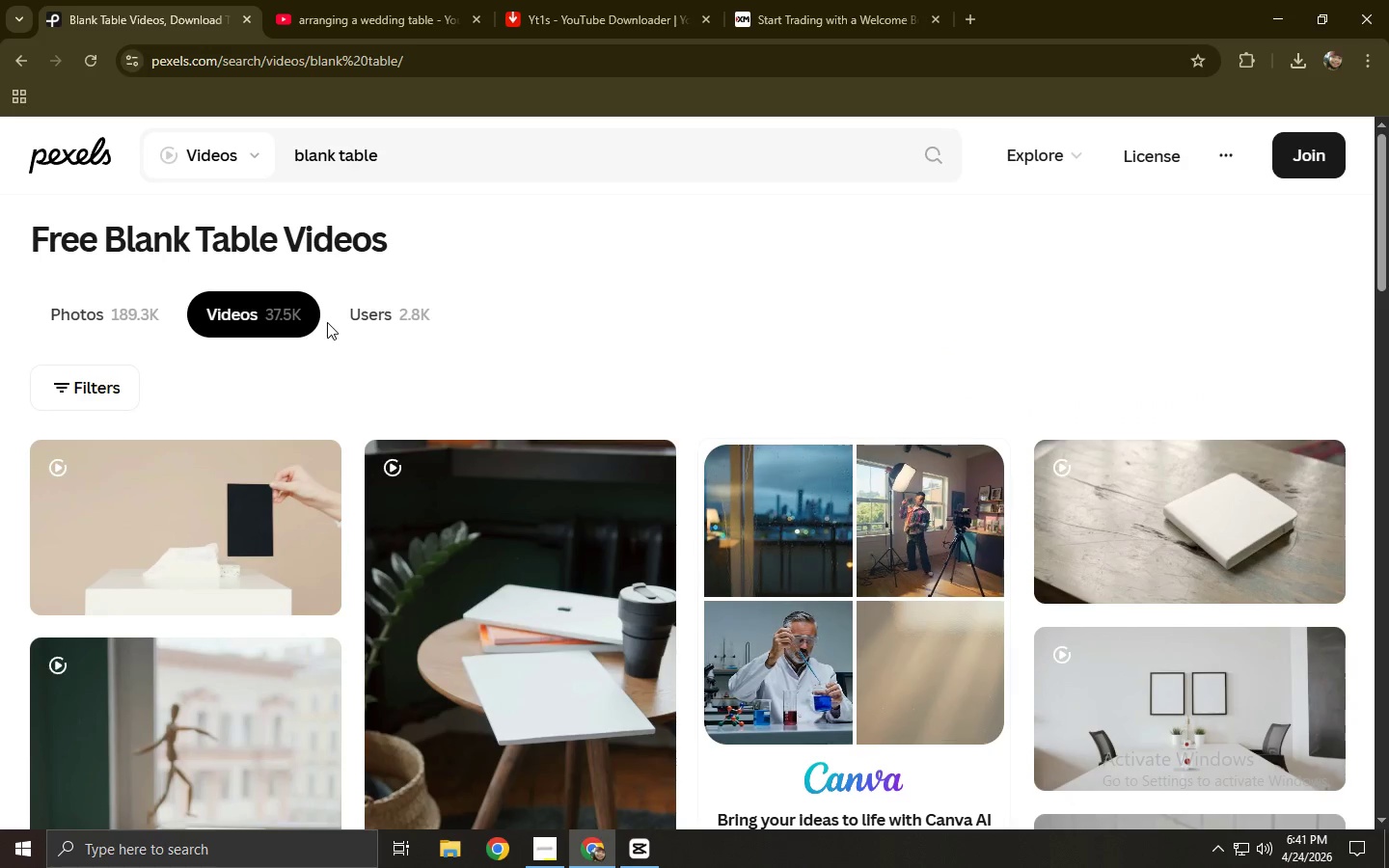 
wait(12.11)
 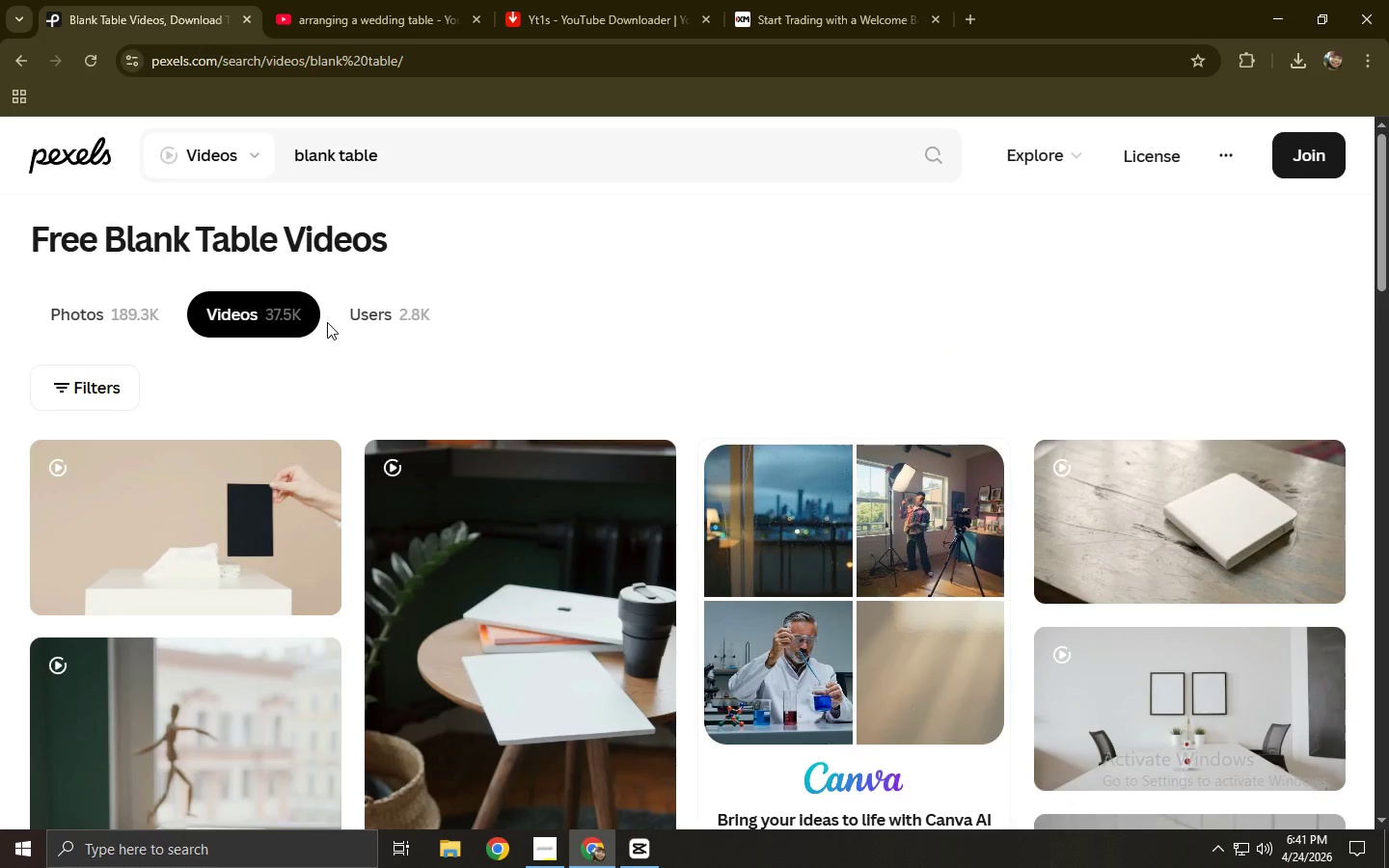 
left_click([428, 149])
 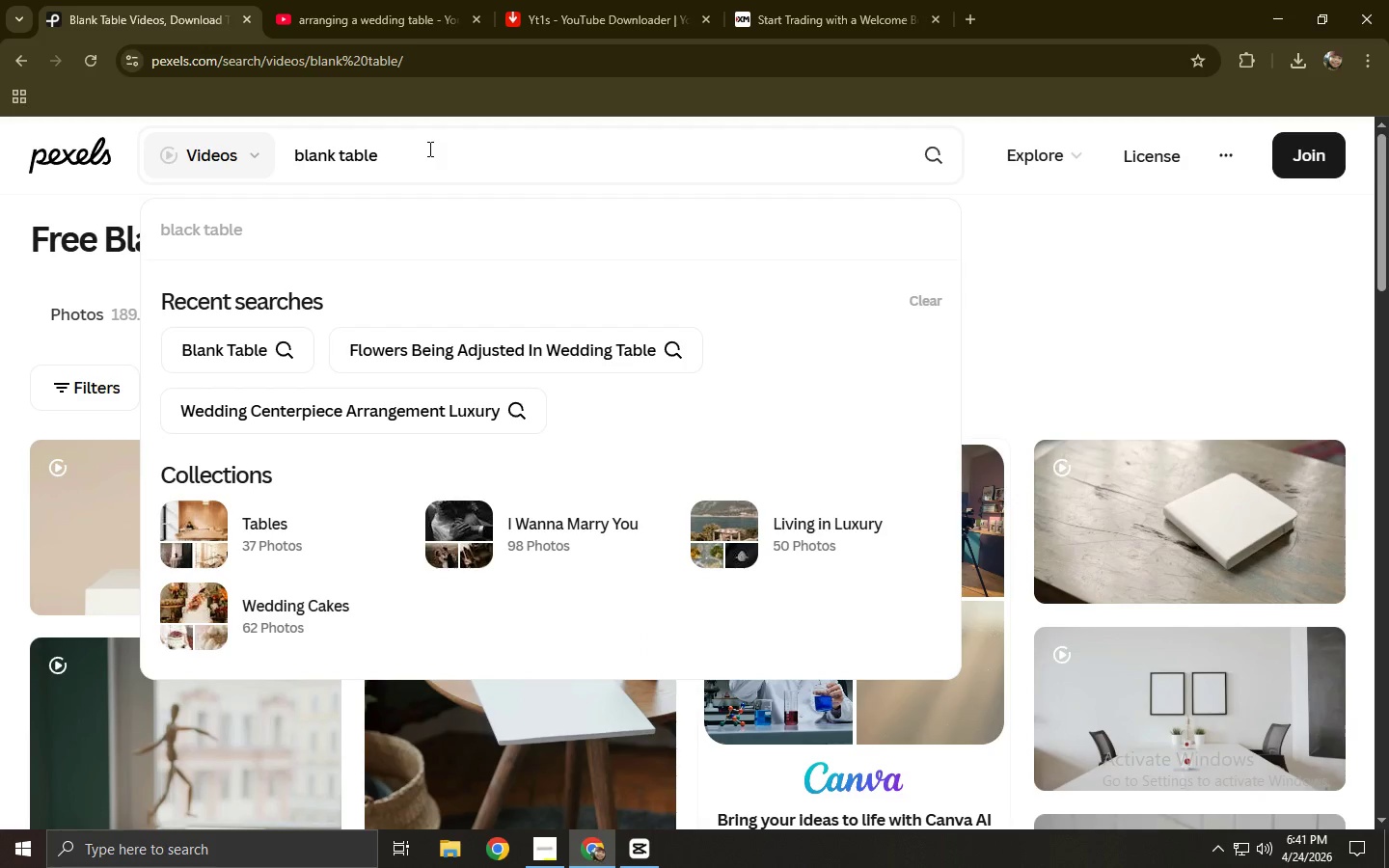 
left_click([0, 276])
 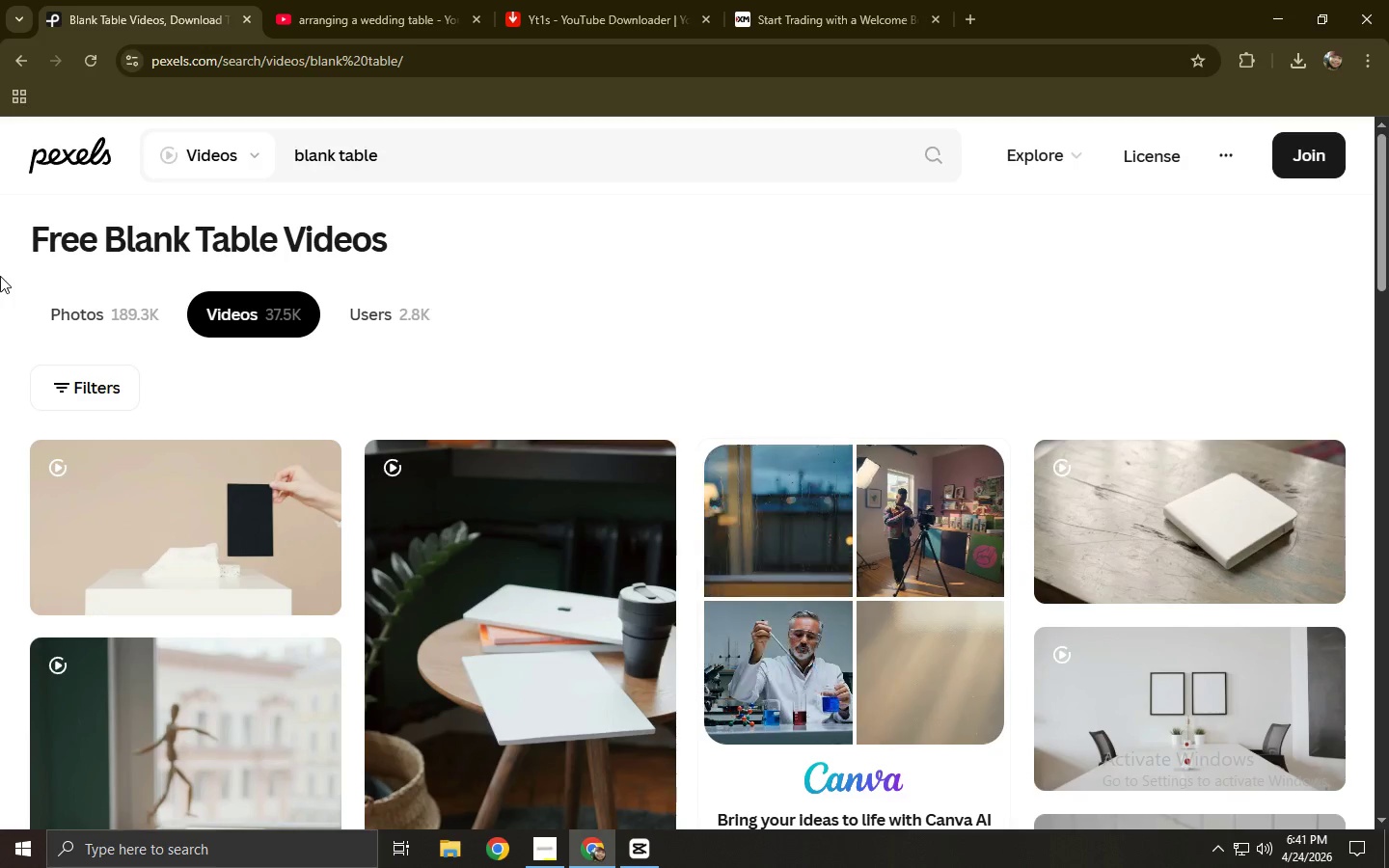 
wait(18.06)
 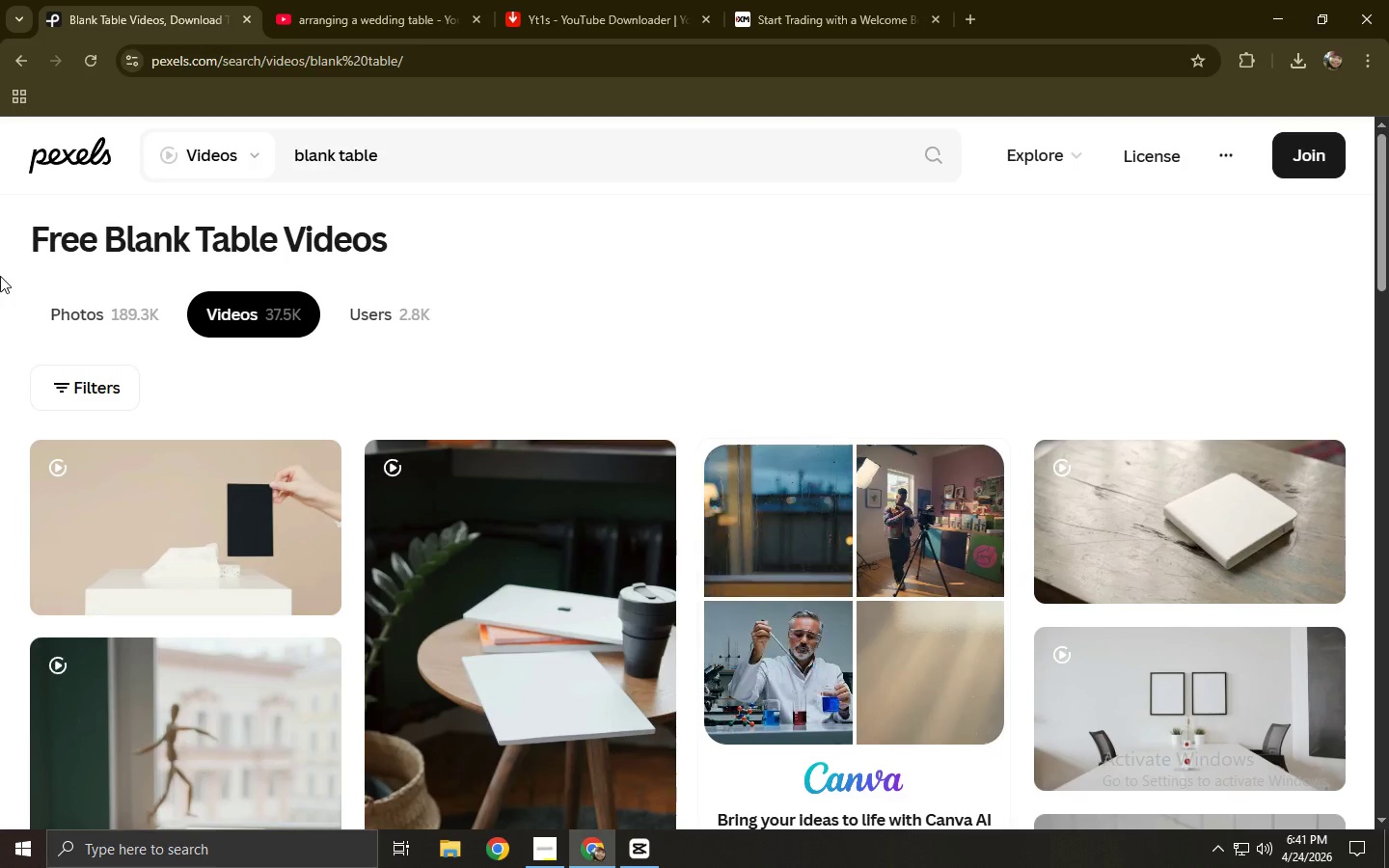 
left_click([640, 852])
 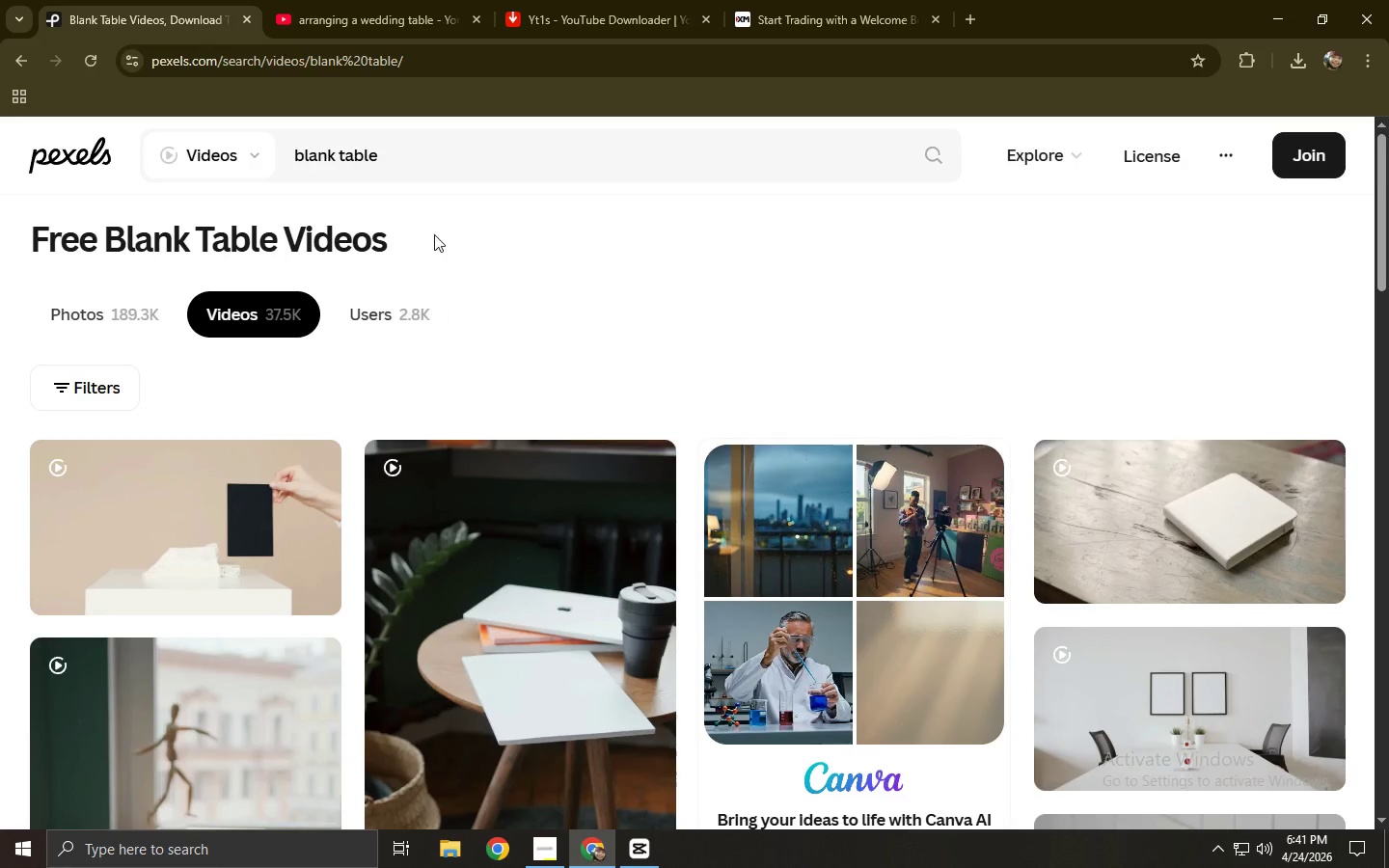 
left_click([450, 161])
 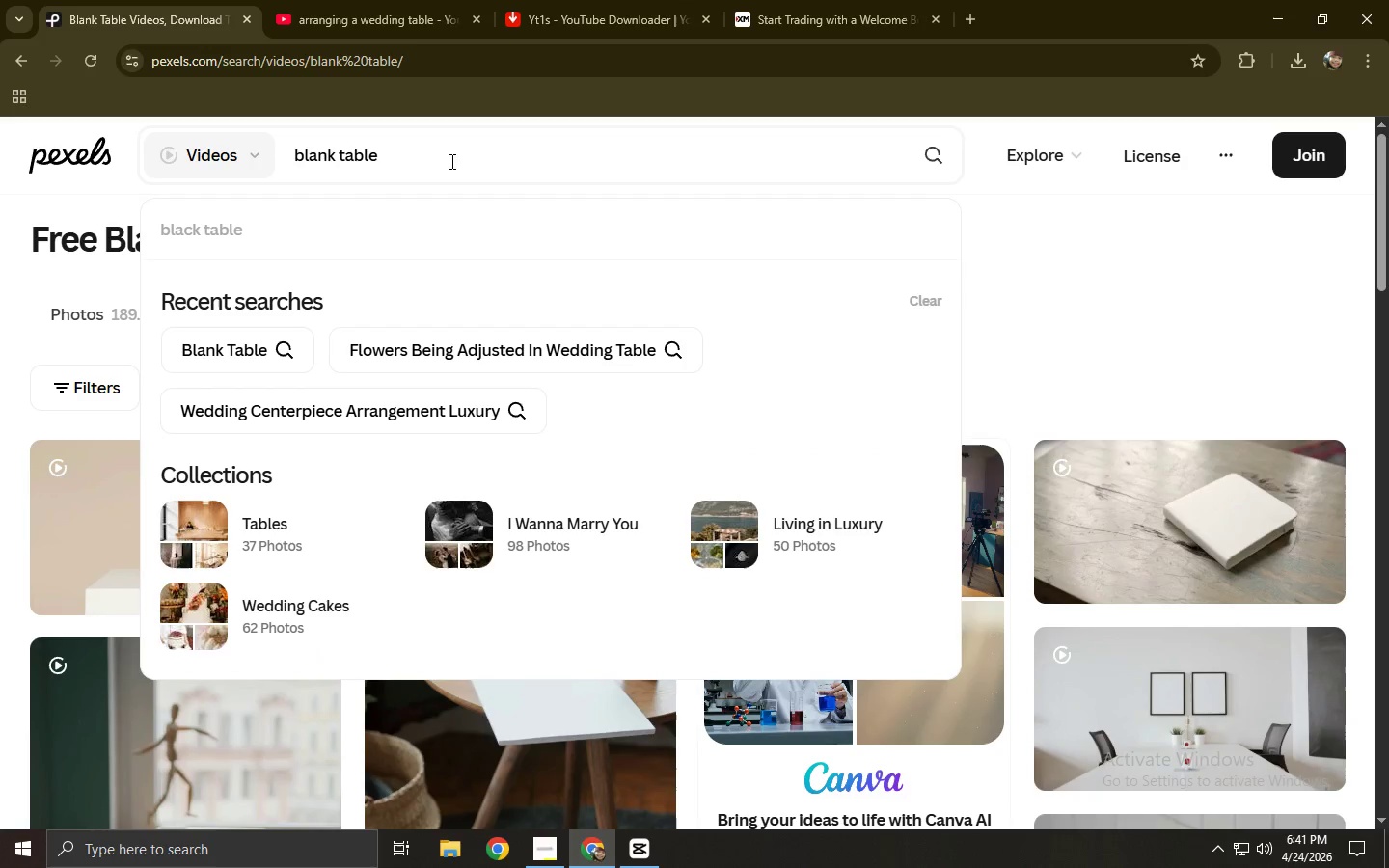 
wait(8.89)
 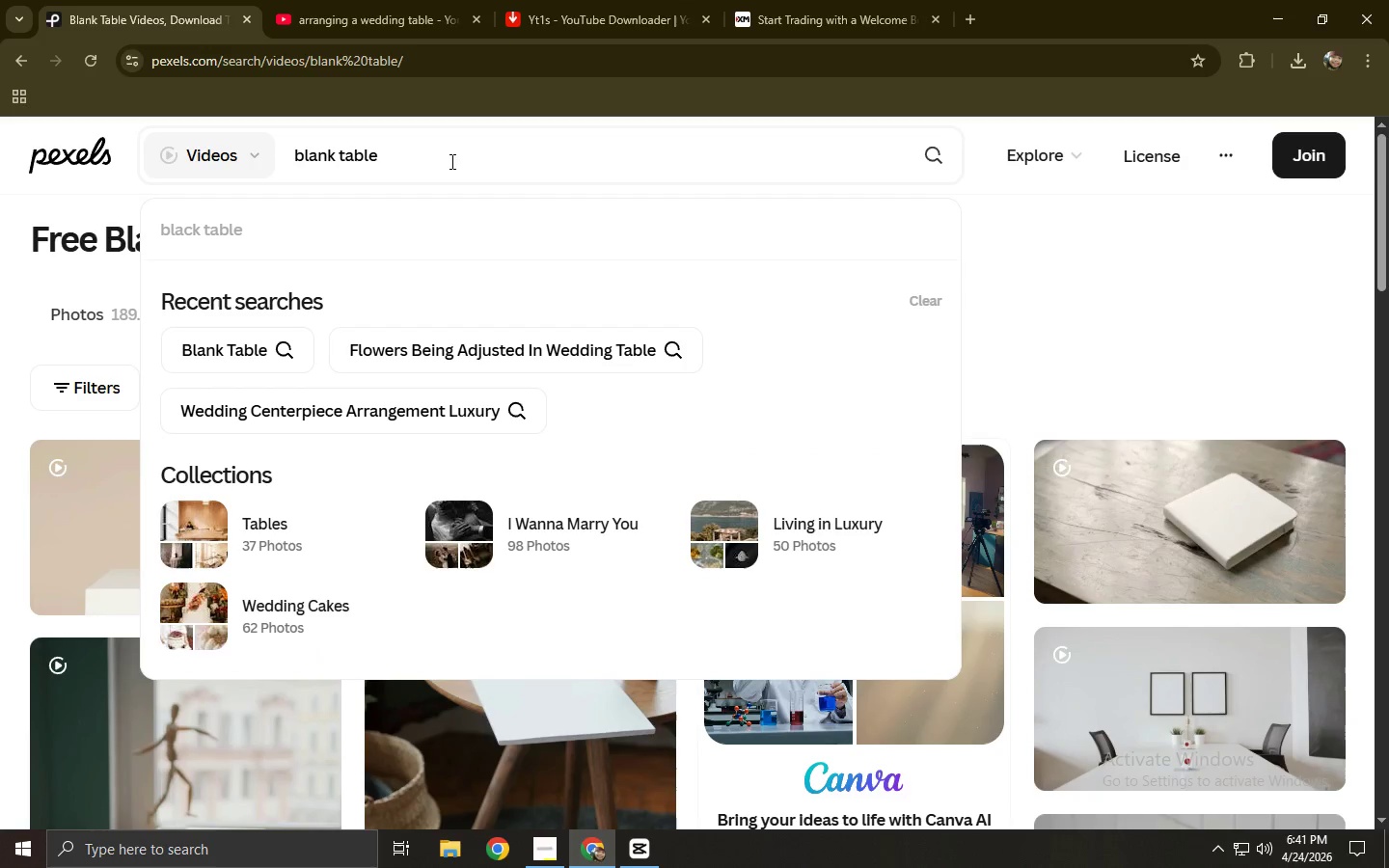 
left_click([0, 374])
 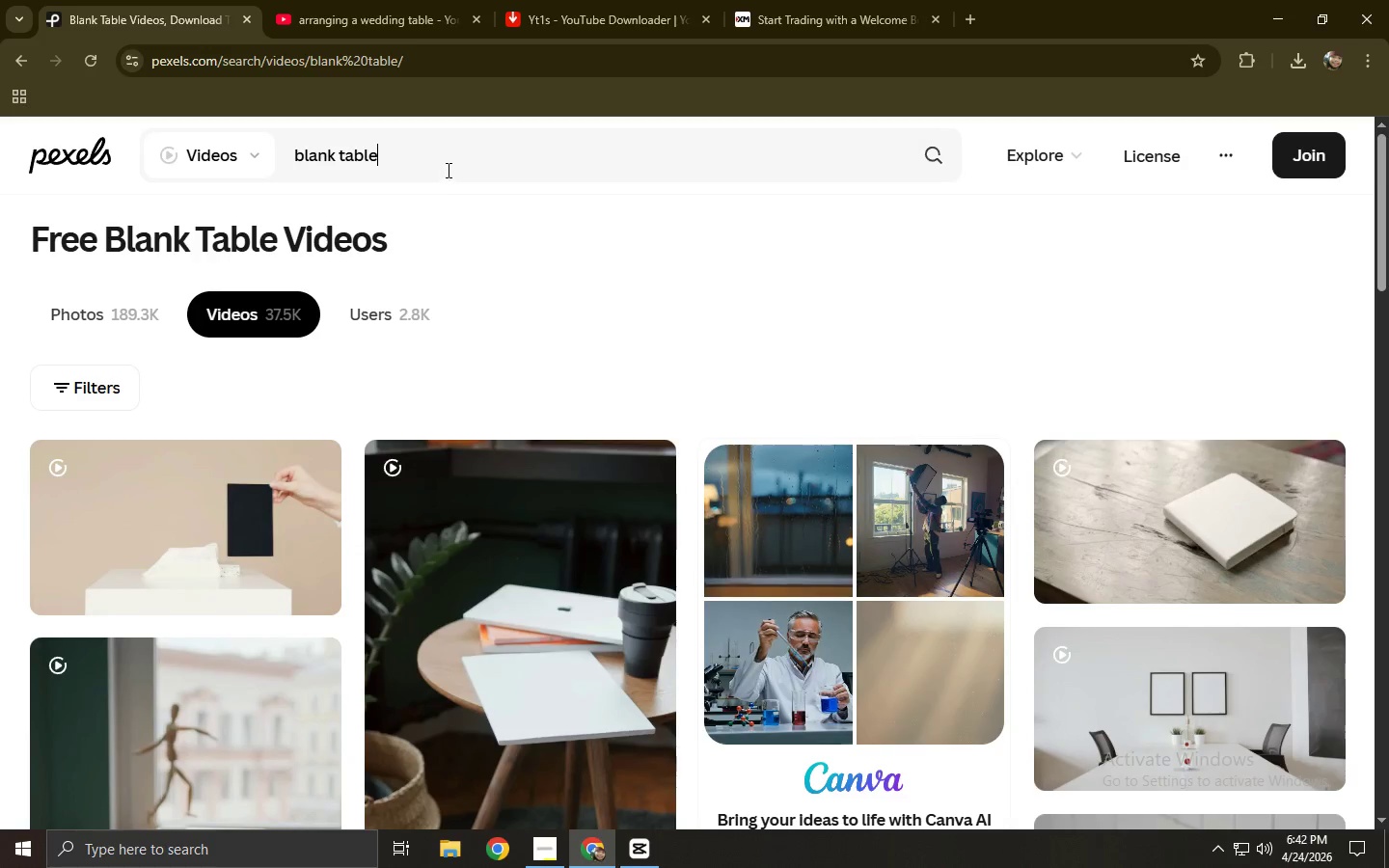 
double_click([448, 164])
 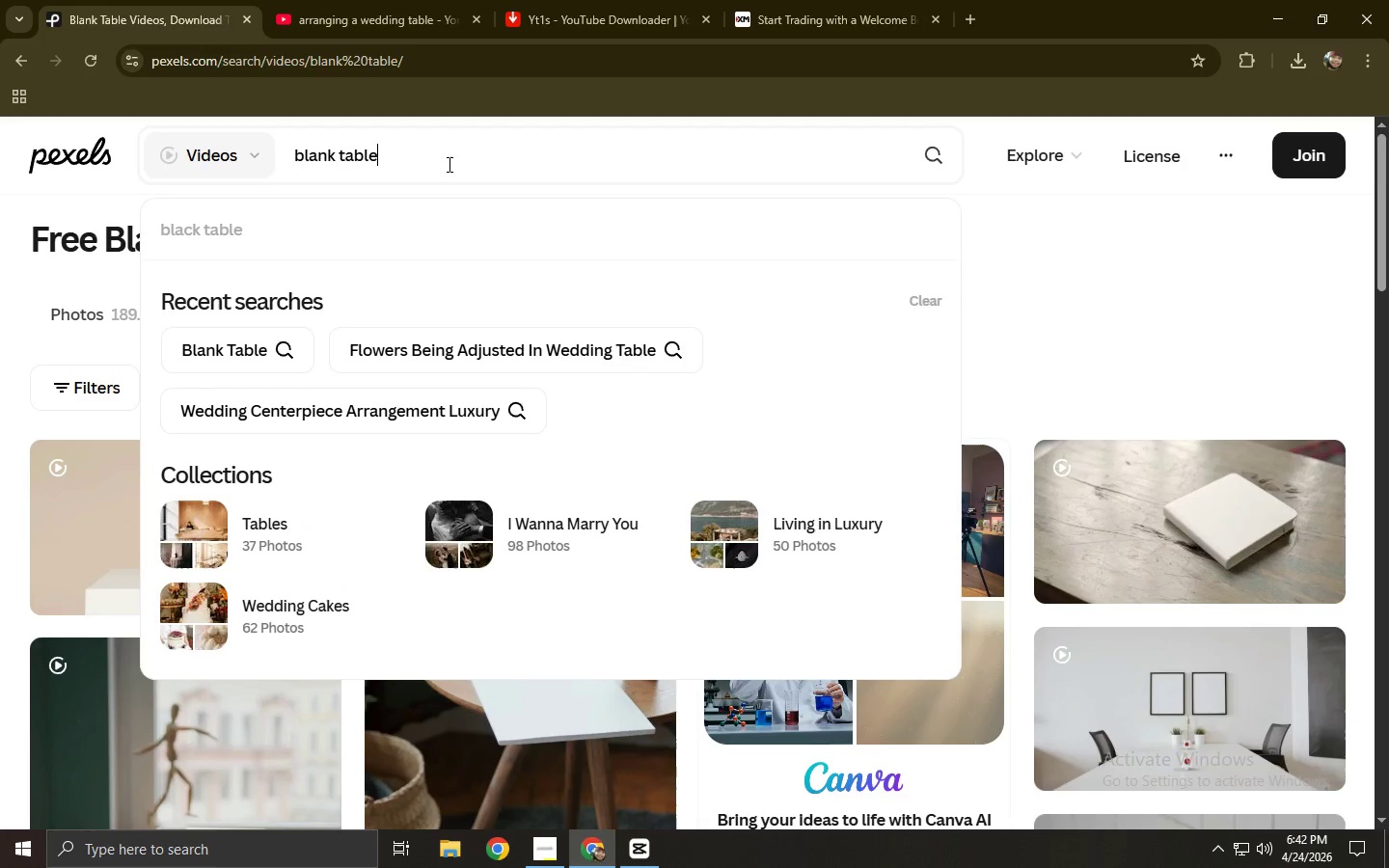 
key(NumpadEnter)
 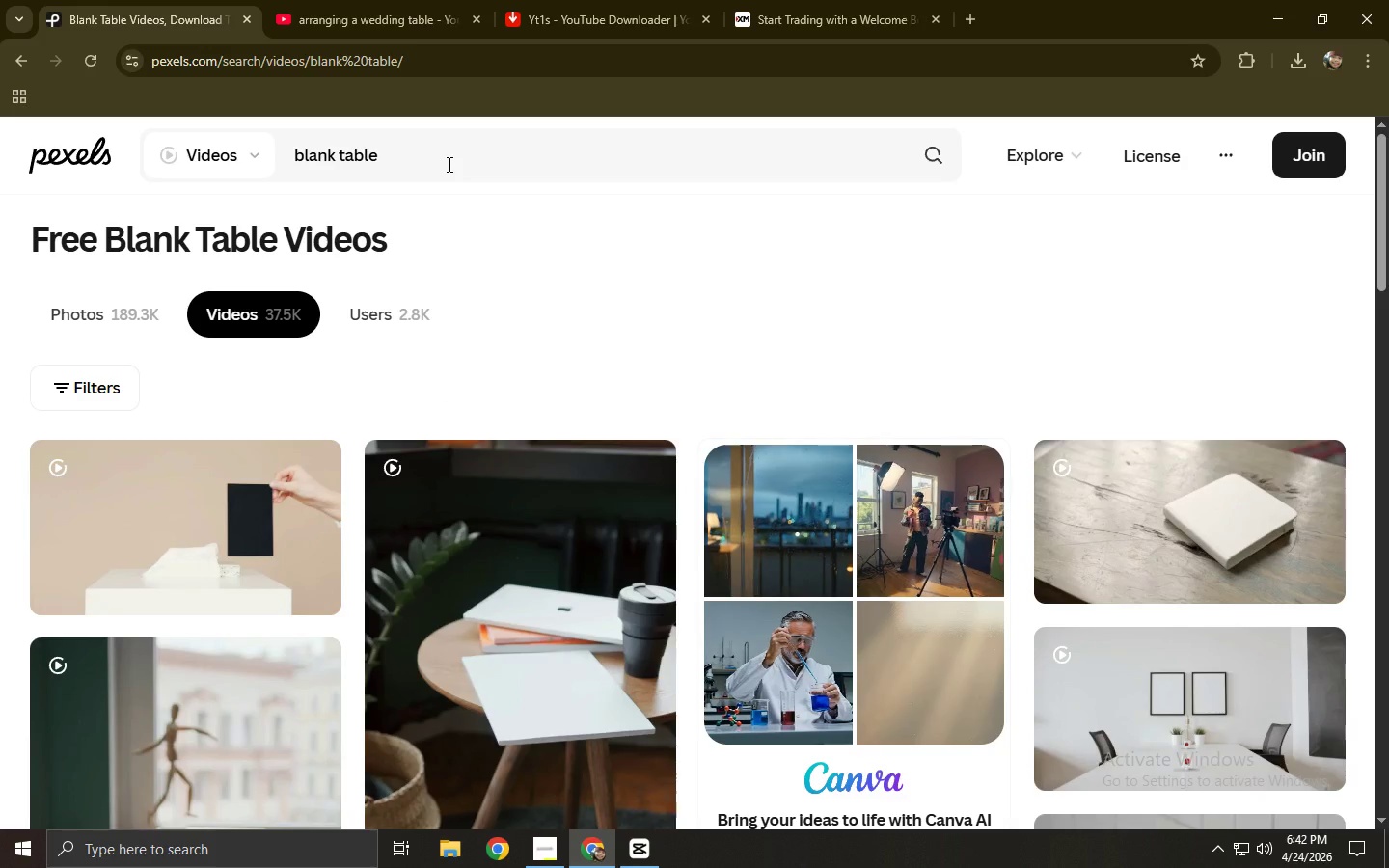 
left_click([448, 164])
 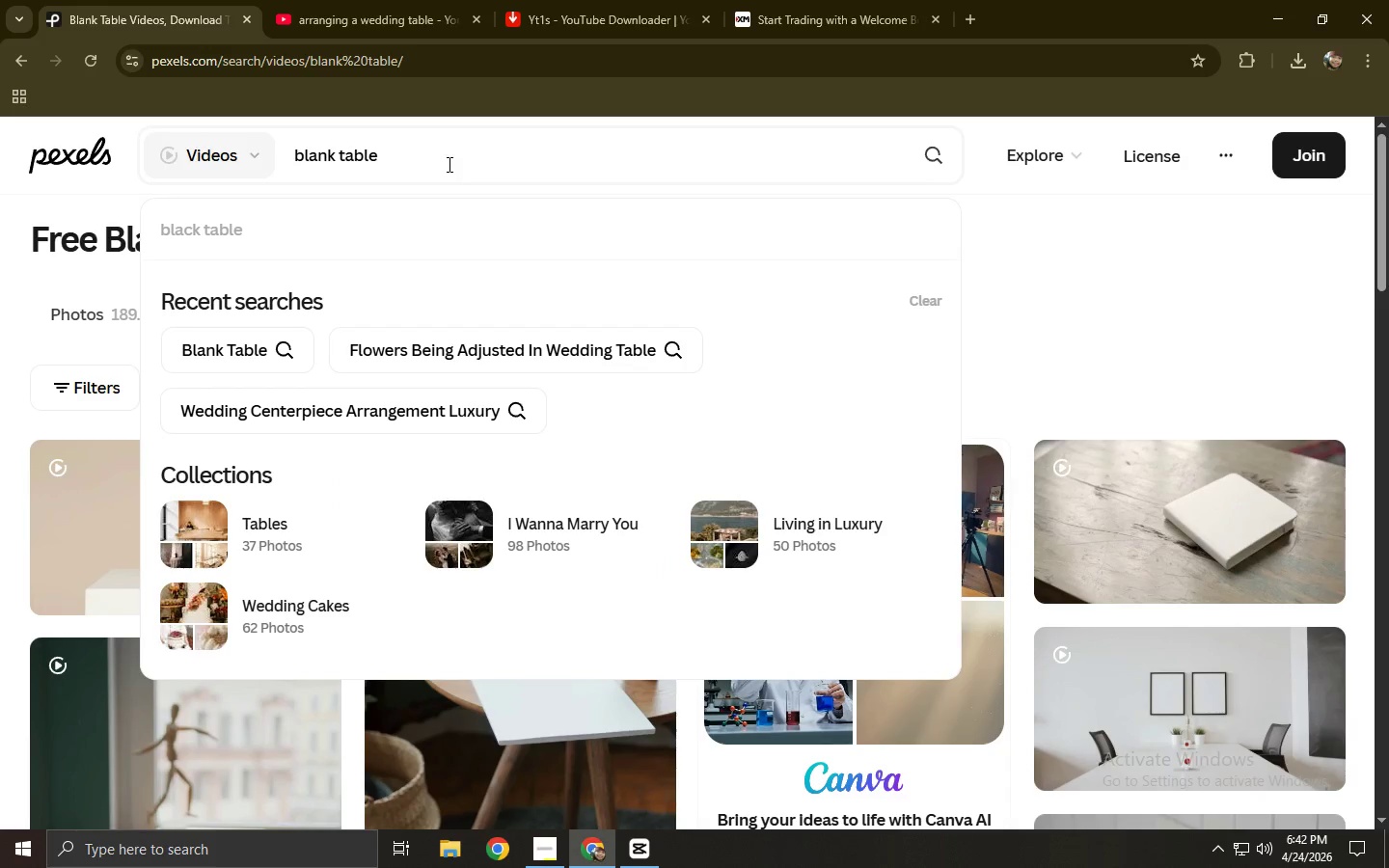 
left_click([349, 0])
 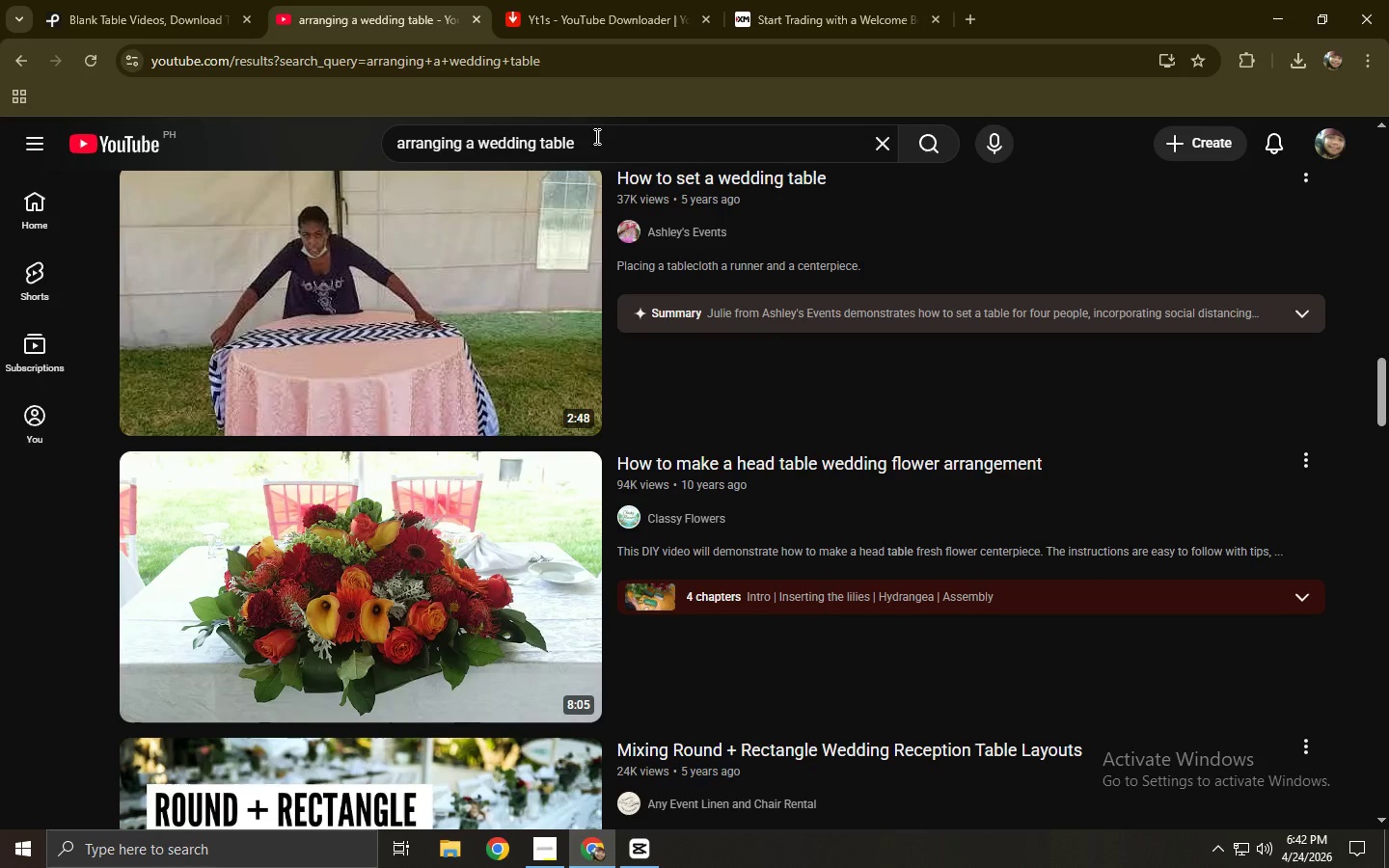 
left_click_drag(start_coordinate=[607, 140], to_coordinate=[362, 148])
 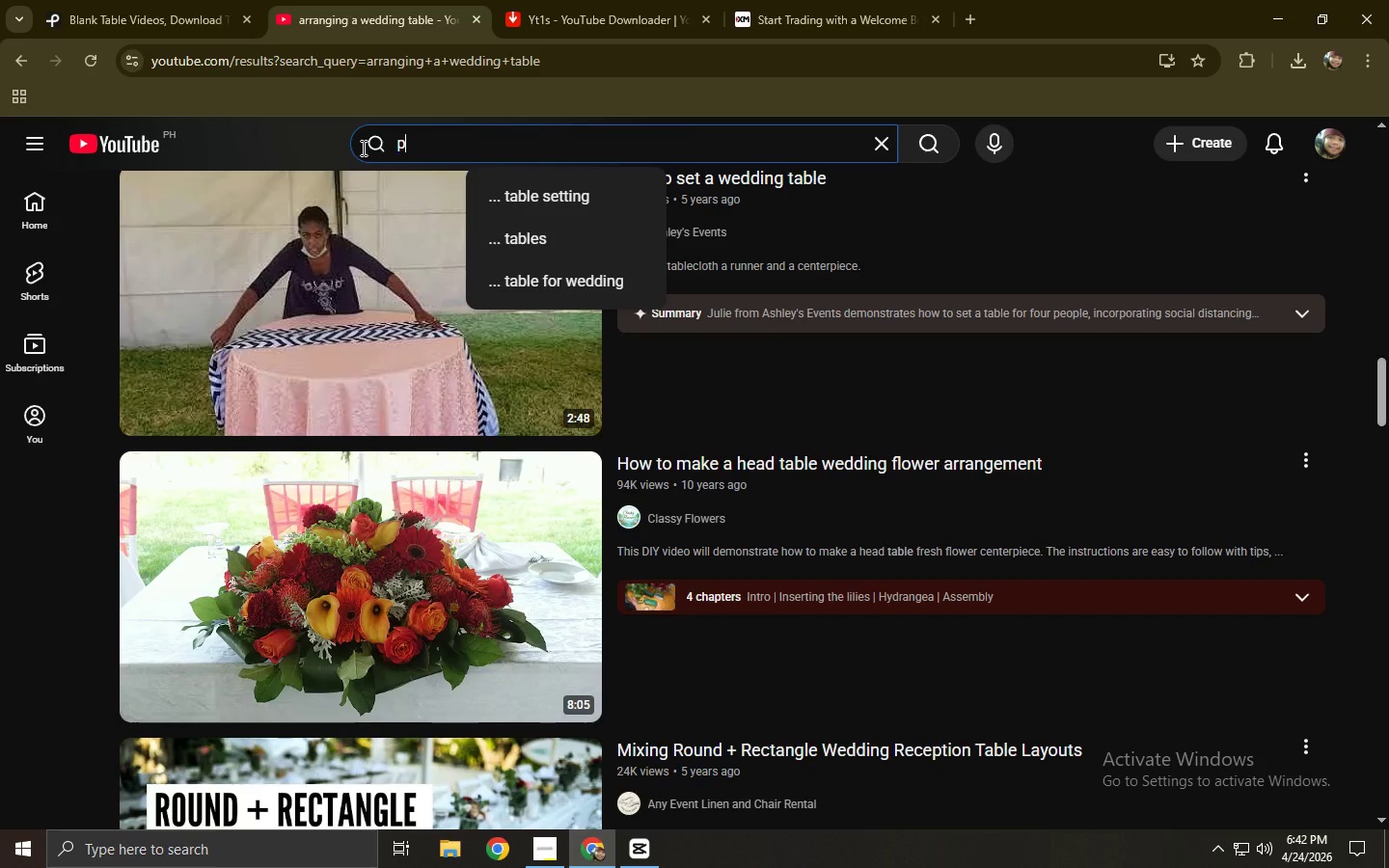 
type(prepare)
key(Backspace)
type(ing a wedding table)
 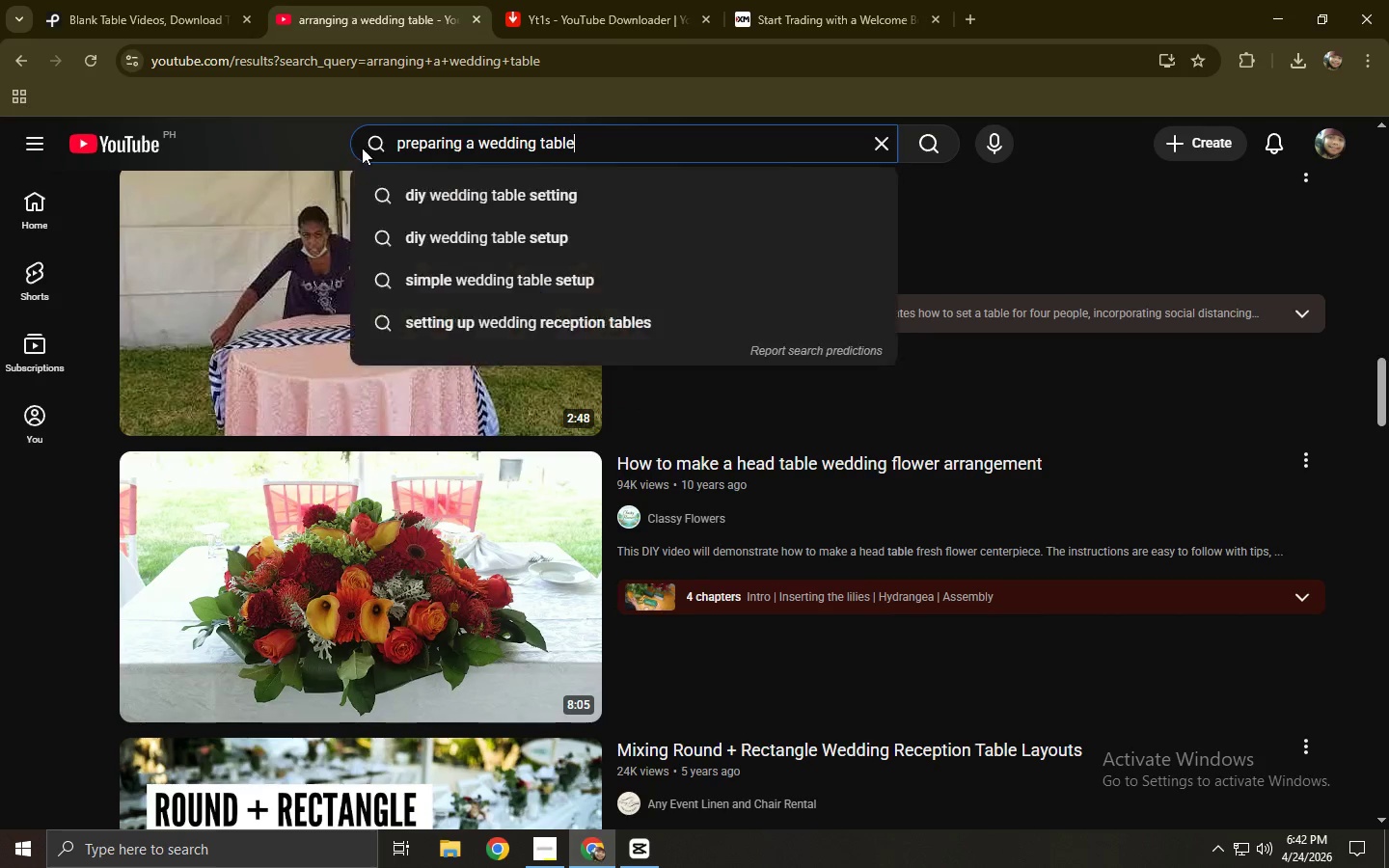 
key(Enter)
 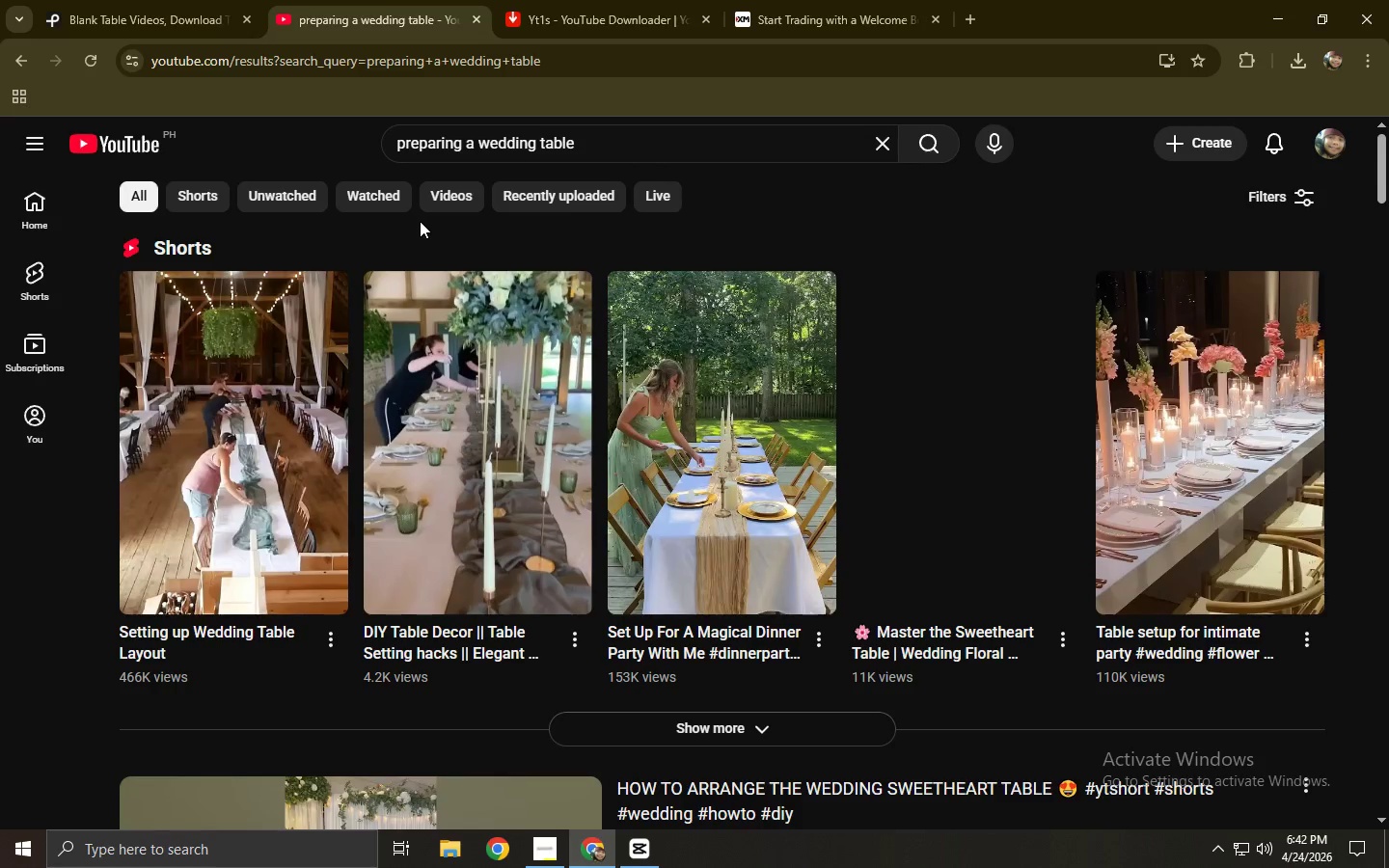 
scroll: coordinate [419, 233], scroll_direction: down, amount: 13.0
 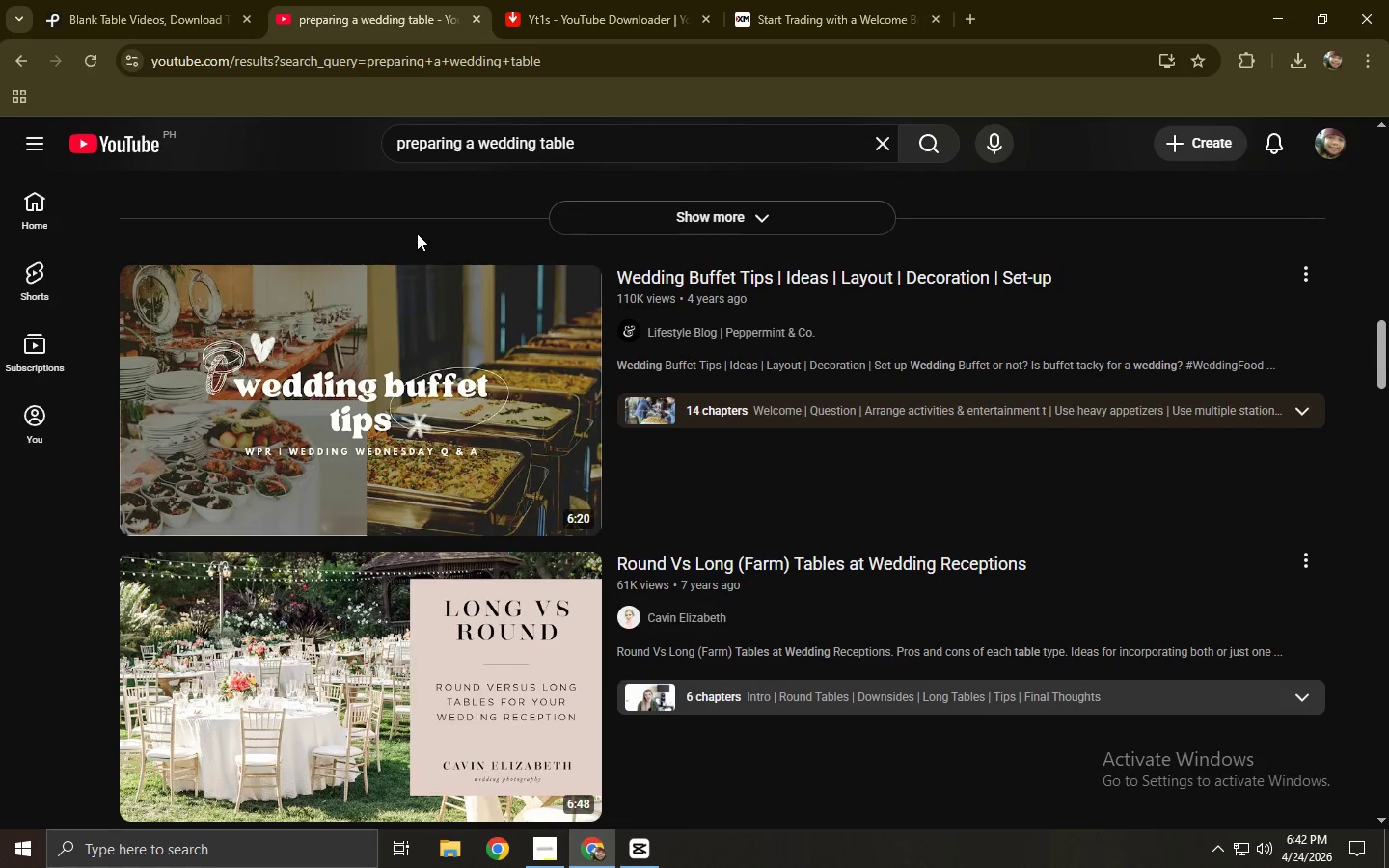 
scroll: coordinate [417, 233], scroll_direction: up, amount: 1.0
 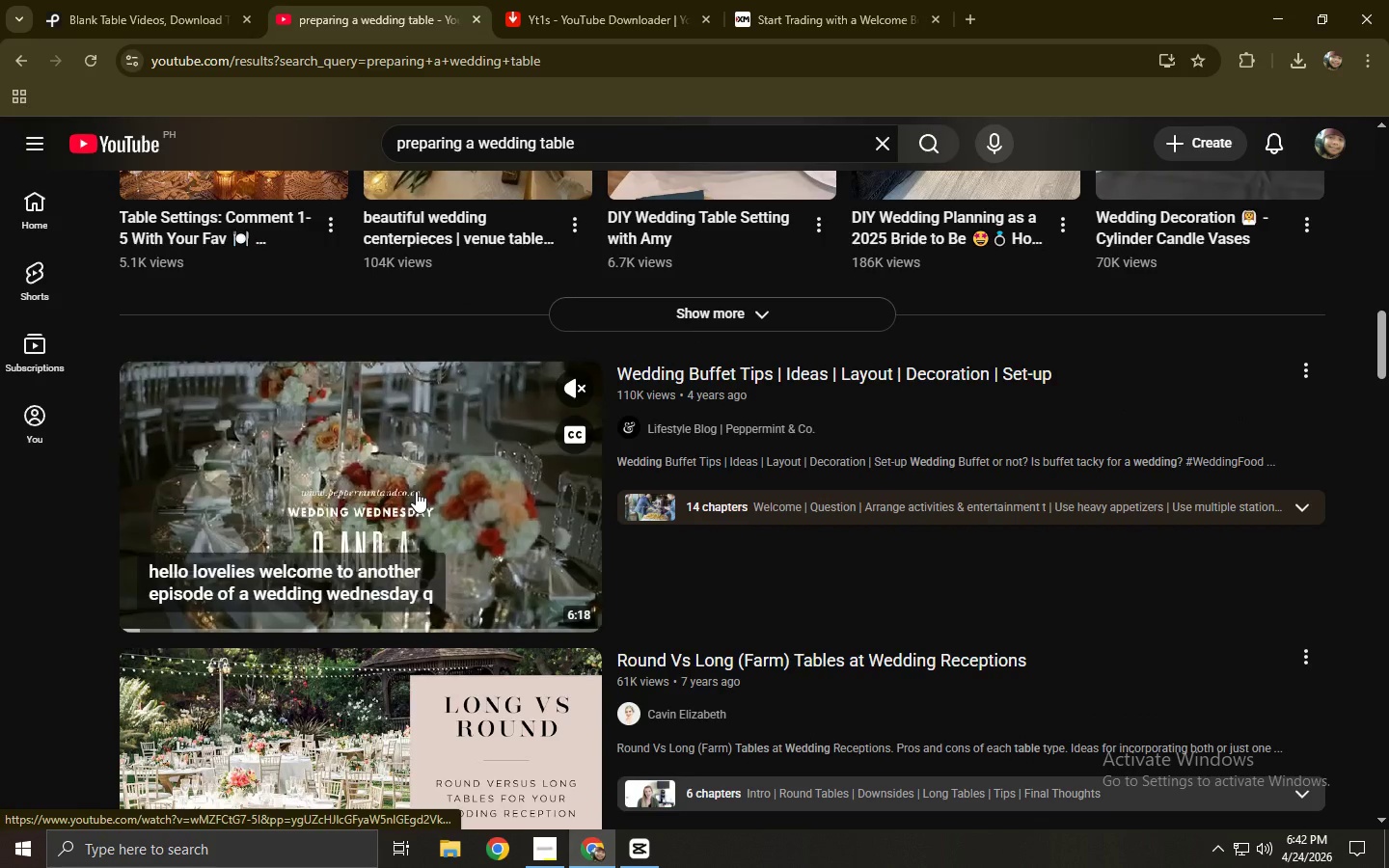 
left_click([188, 629])
 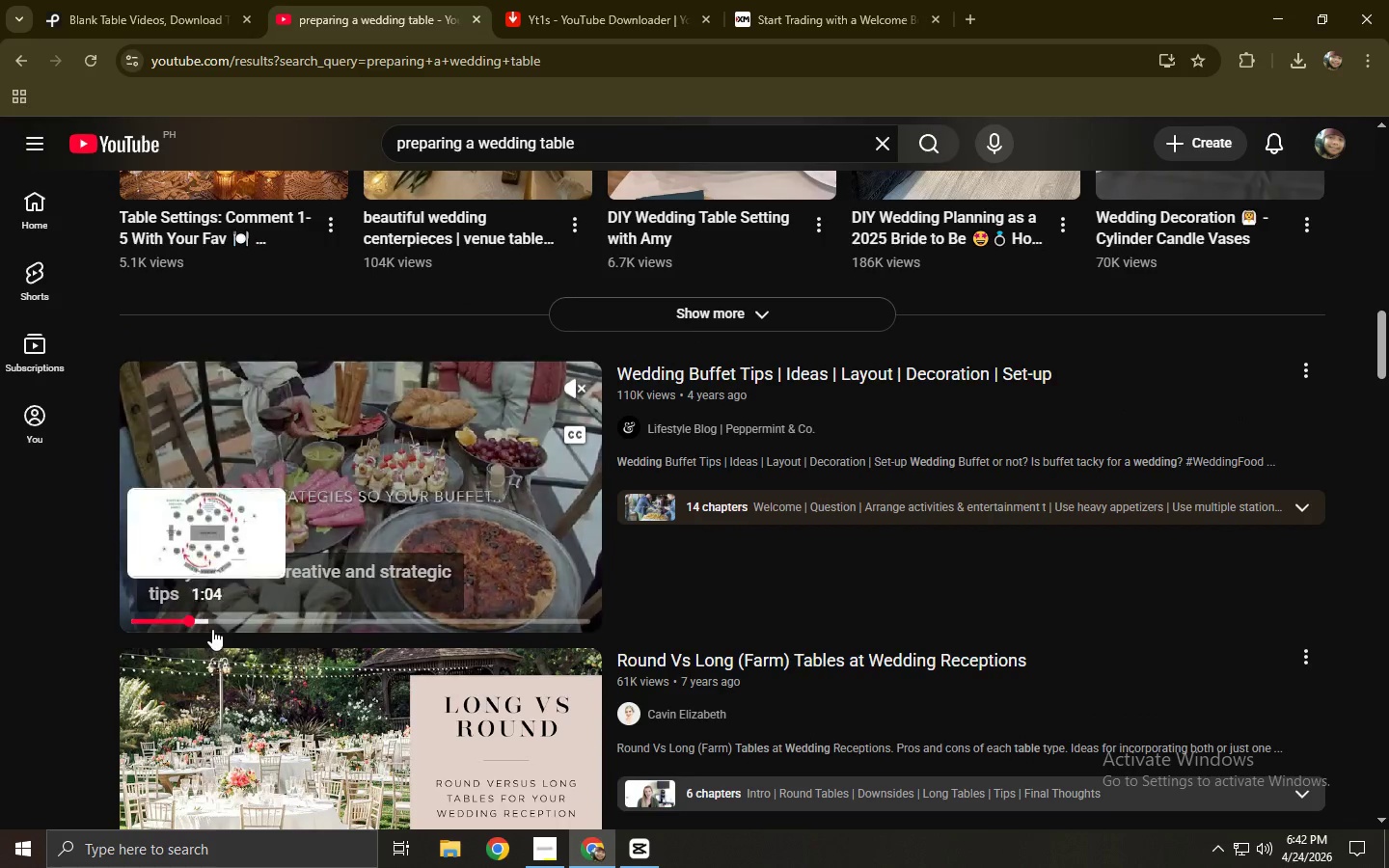 
left_click([251, 629])
 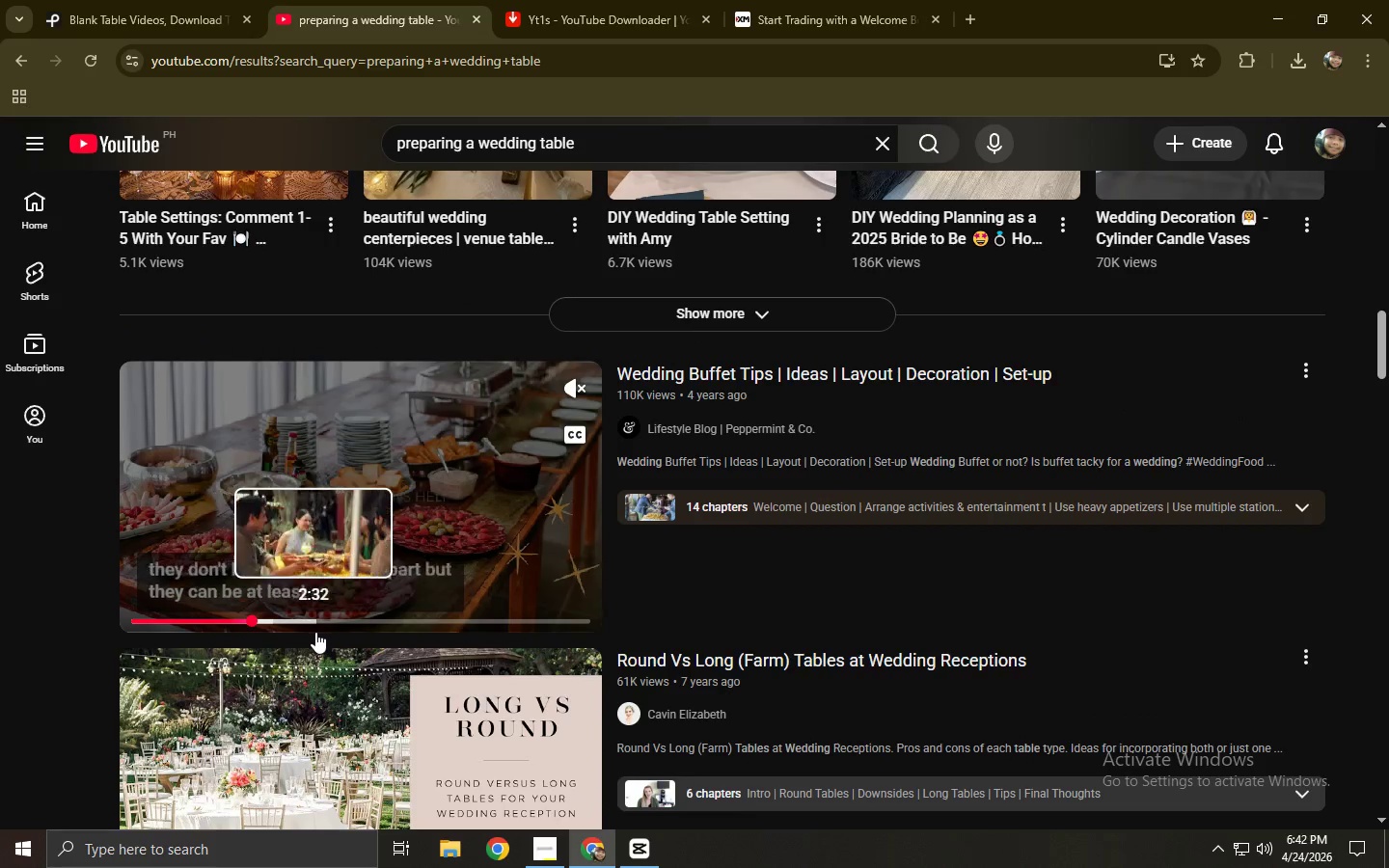 
left_click([315, 632])
 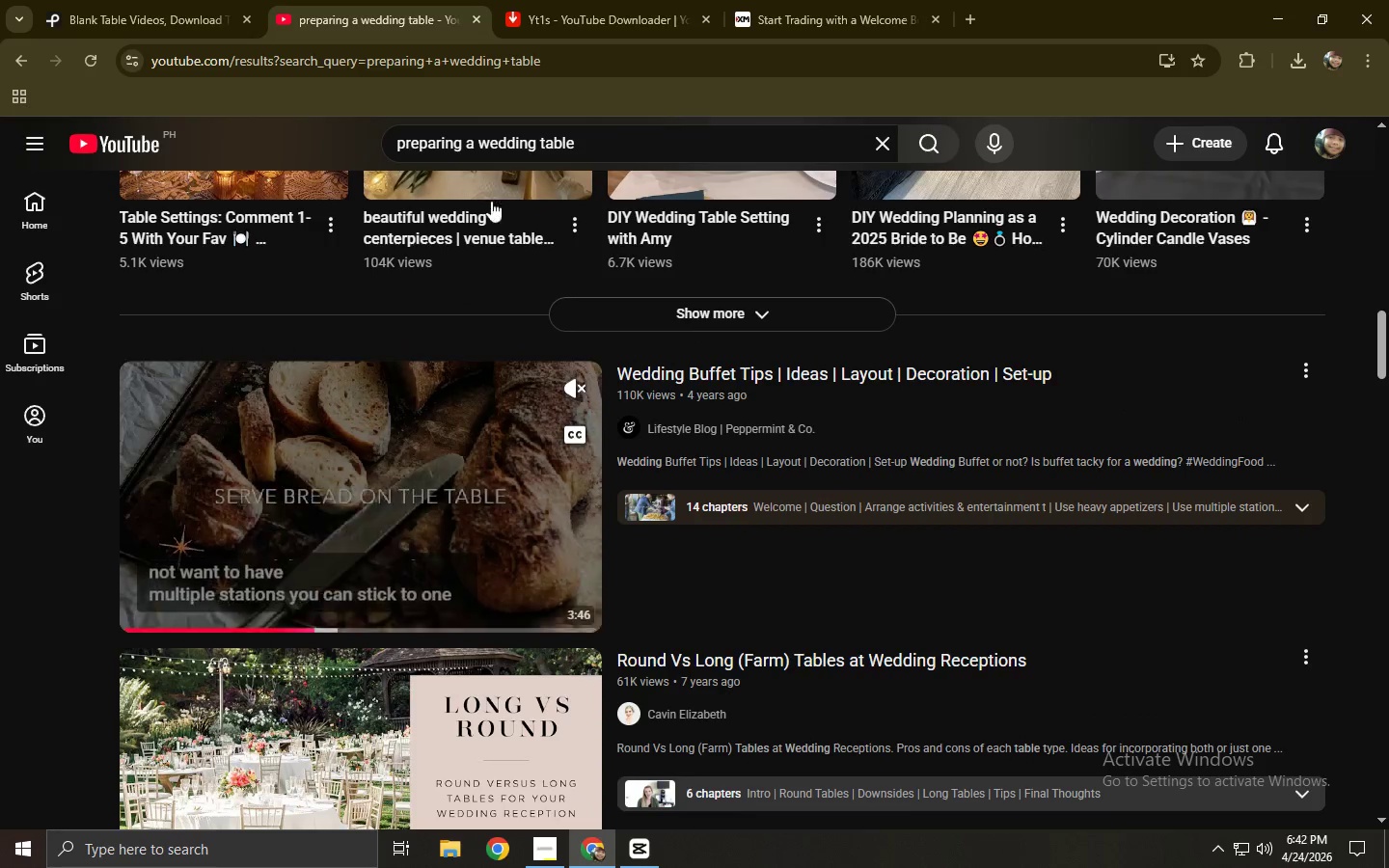 
left_click([655, 134])
 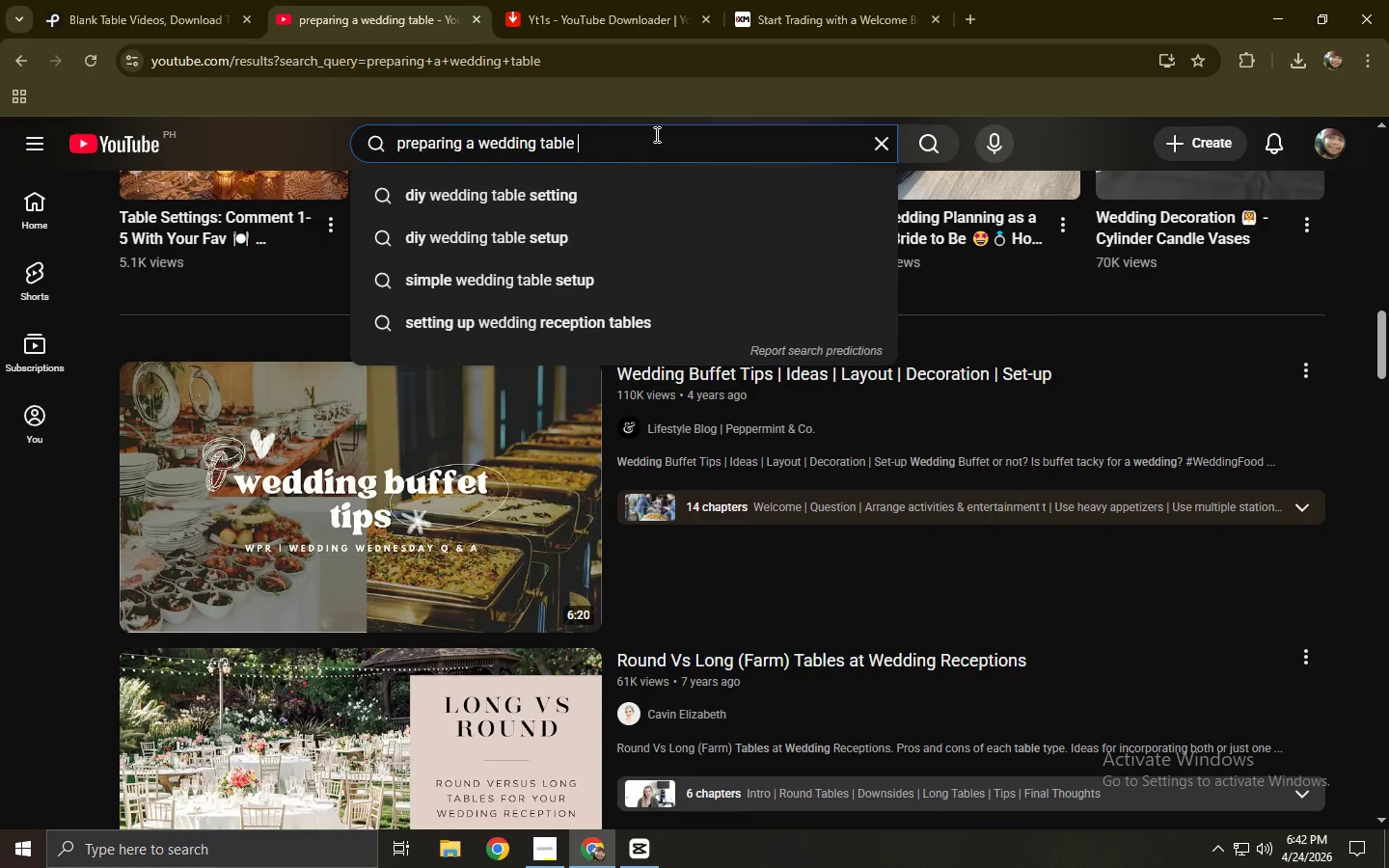 
type( from s)
 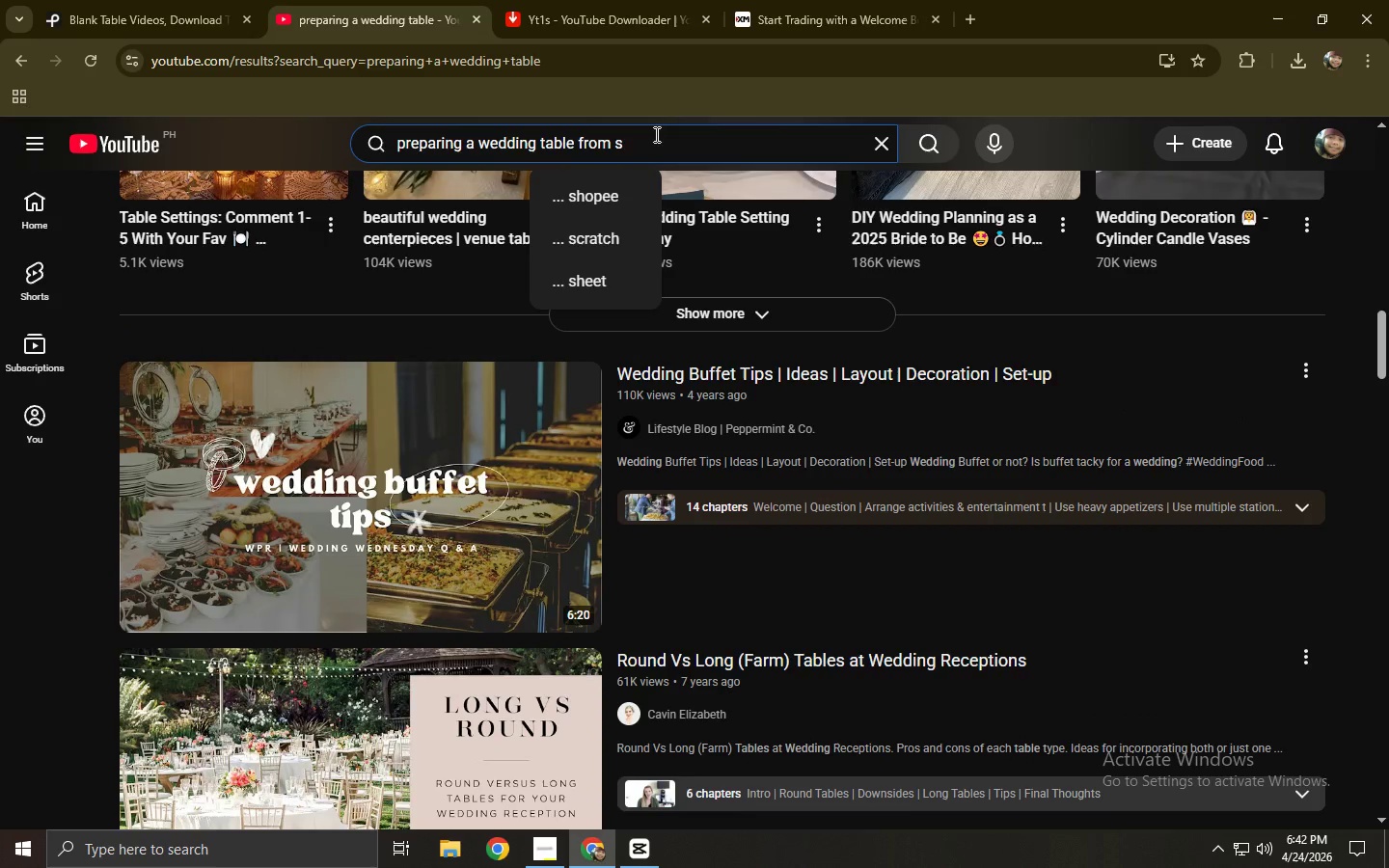 
key(ArrowDown)
 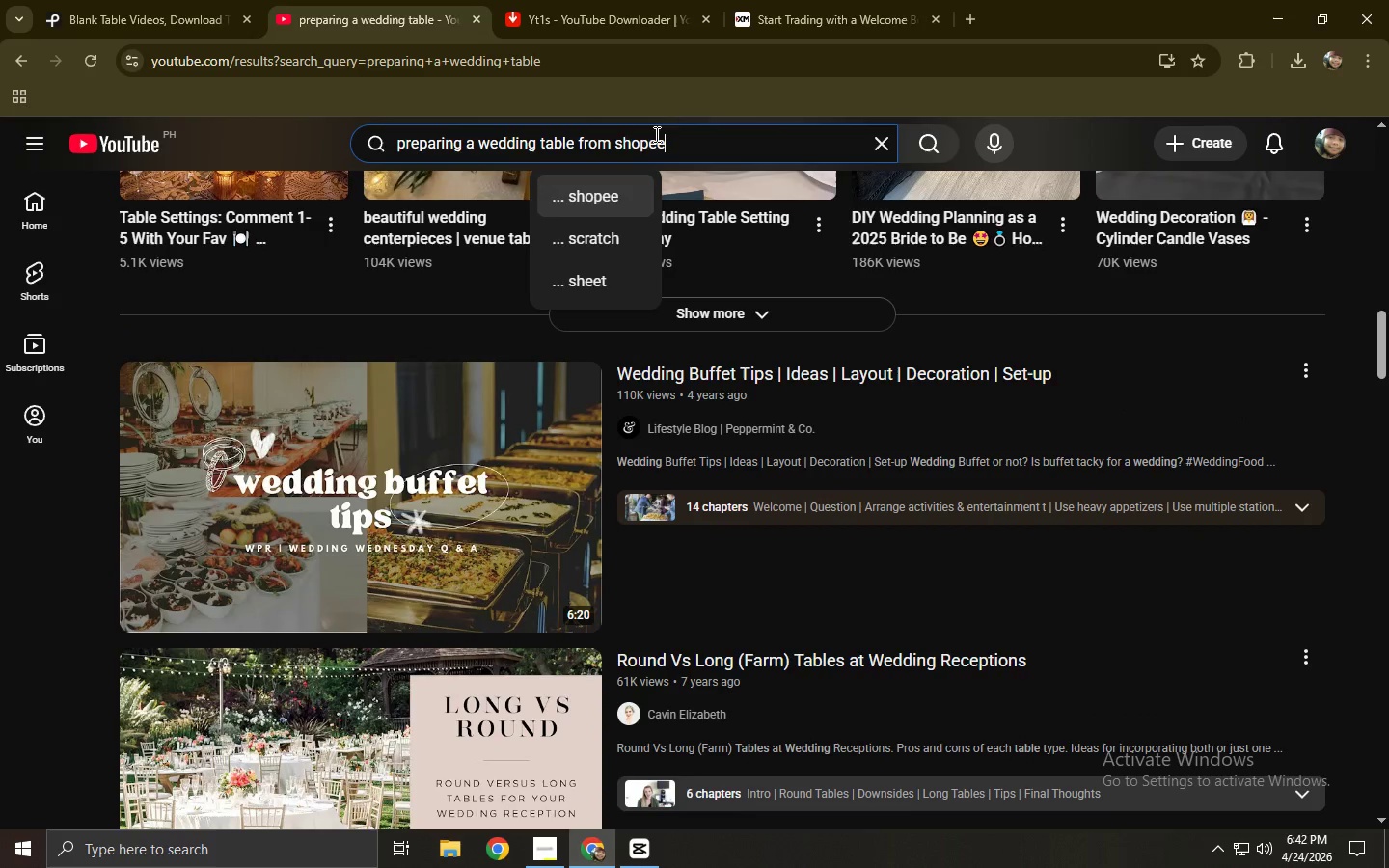 
key(ArrowDown)
 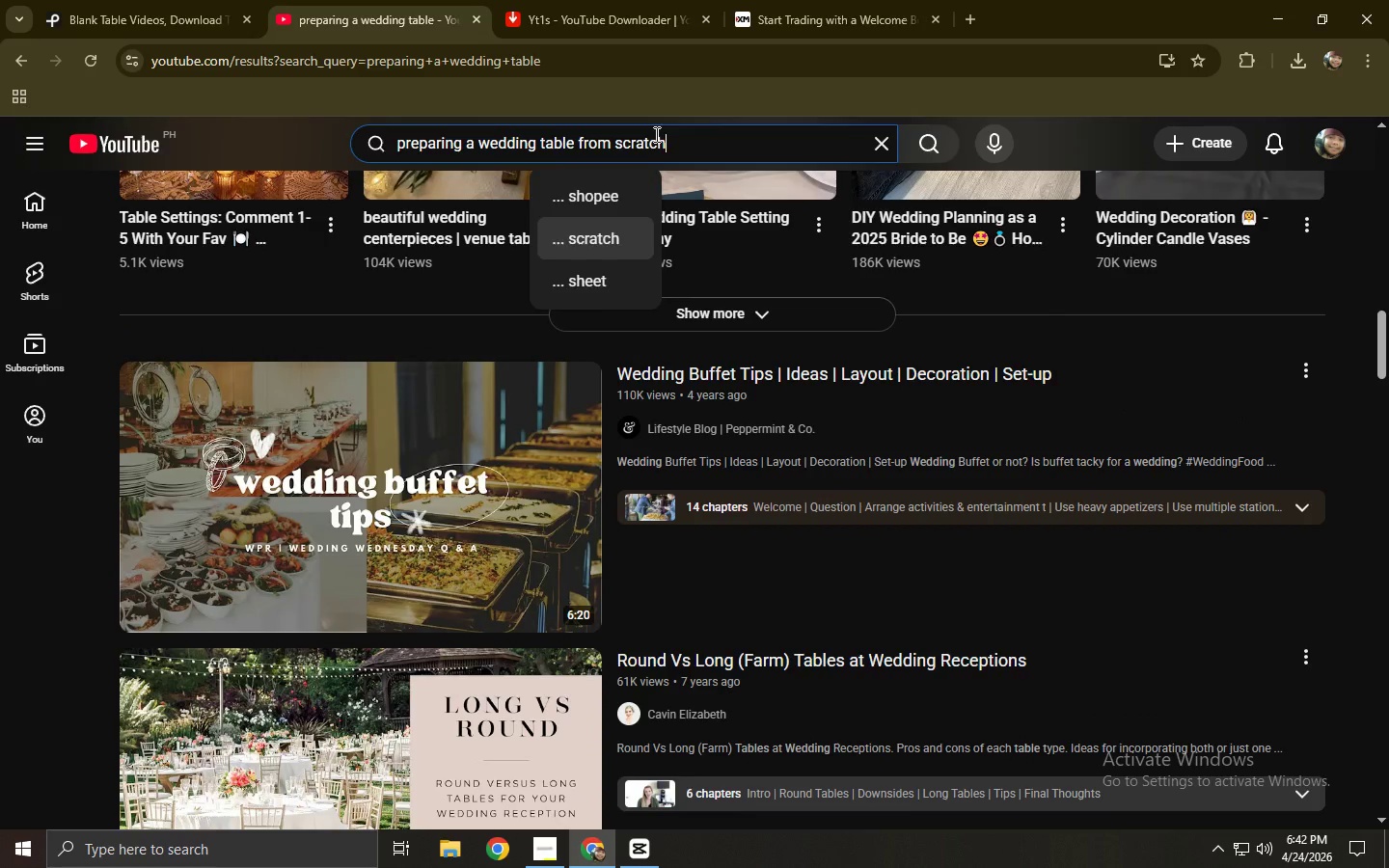 
key(Enter)
 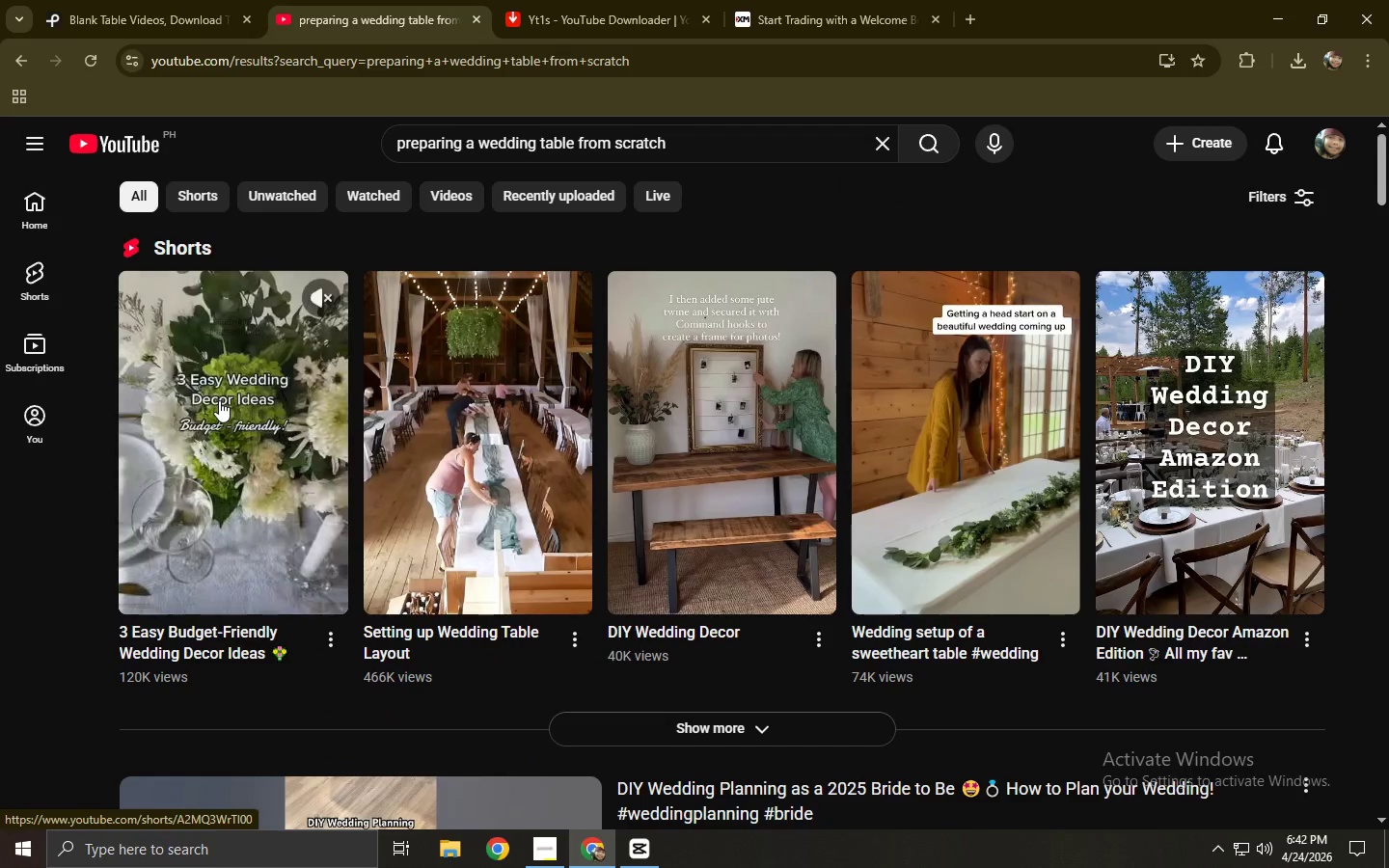 
wait(6.17)
 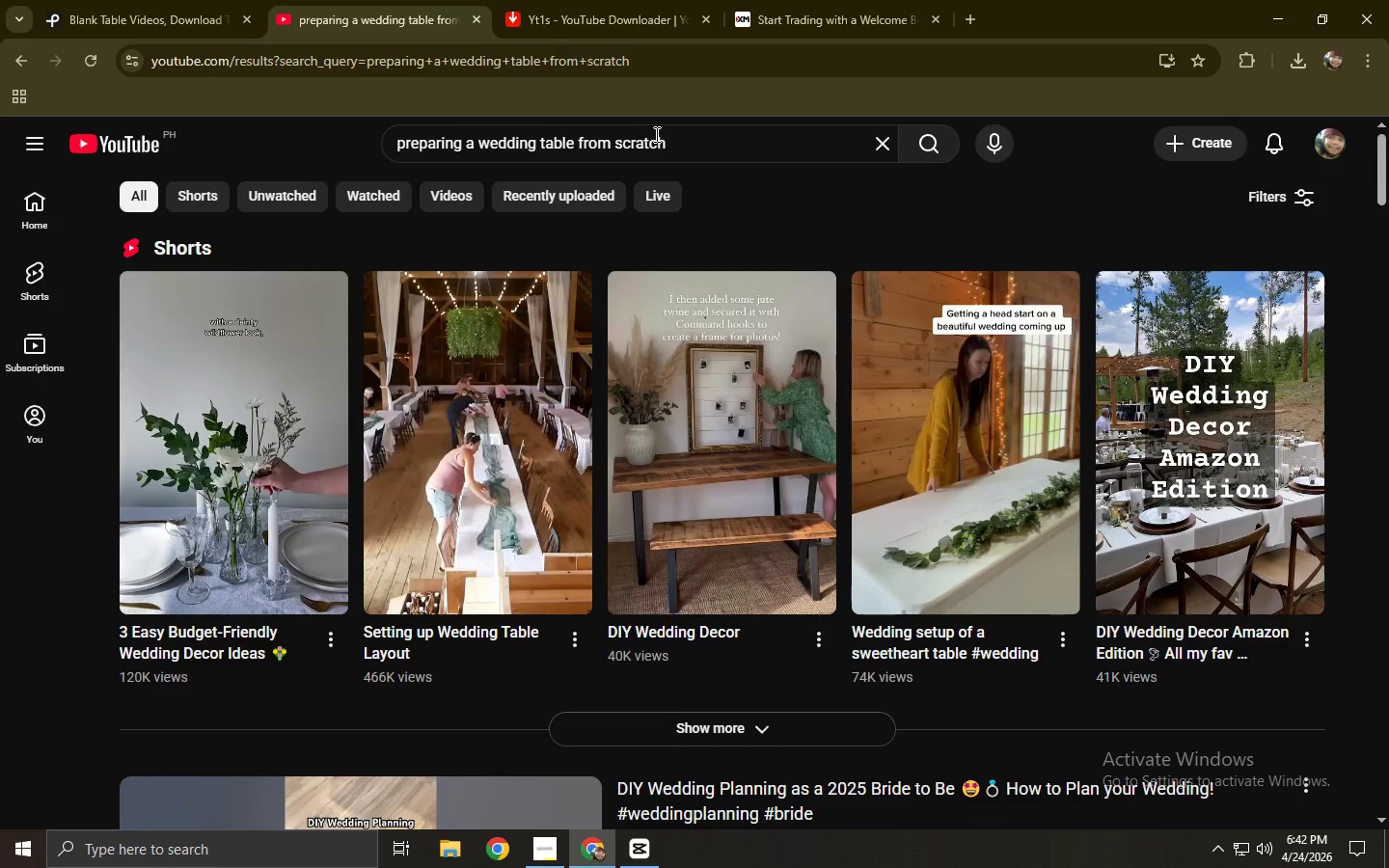 
scroll: coordinate [305, 400], scroll_direction: down, amount: 16.0
 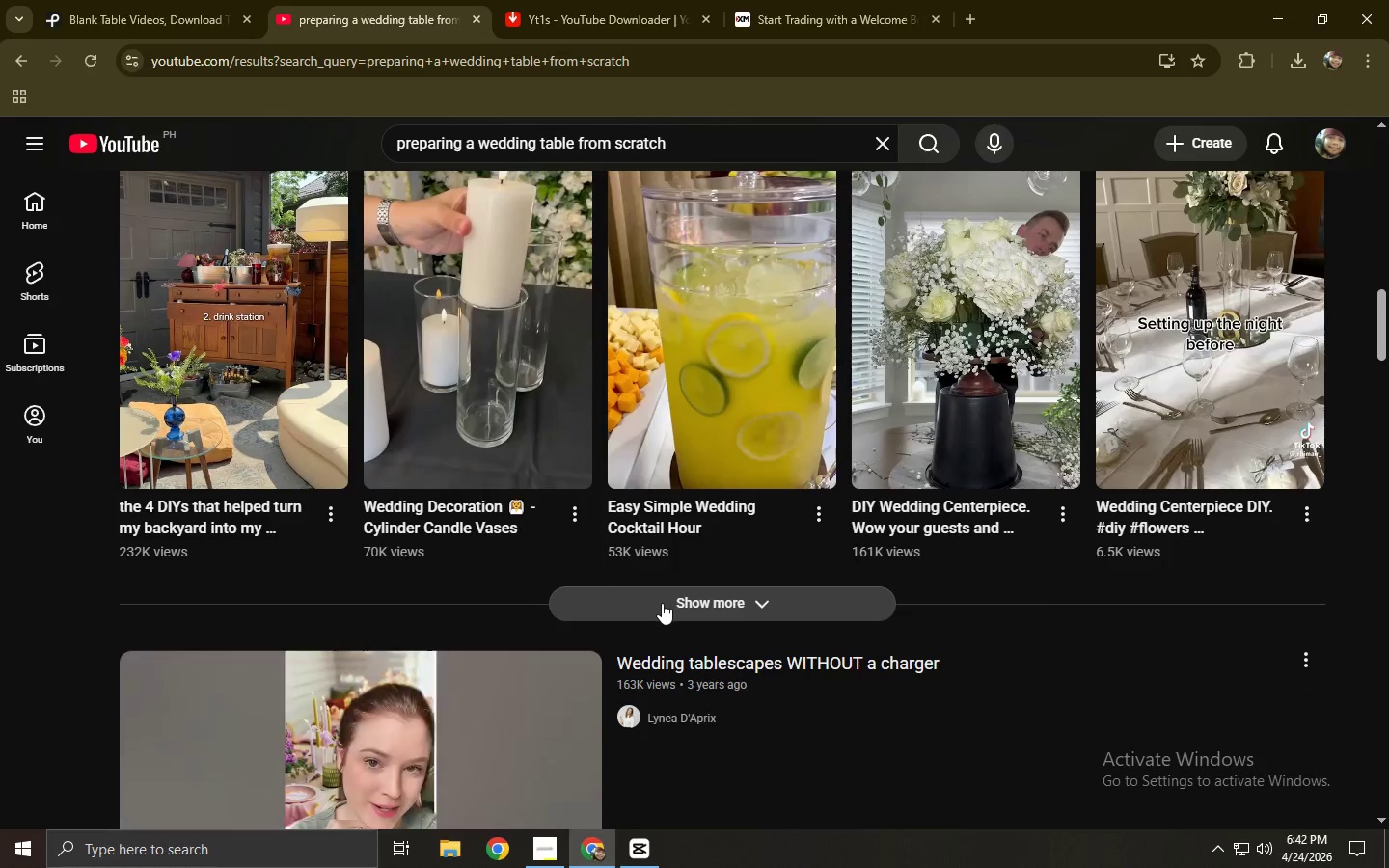 
left_click([671, 608])
 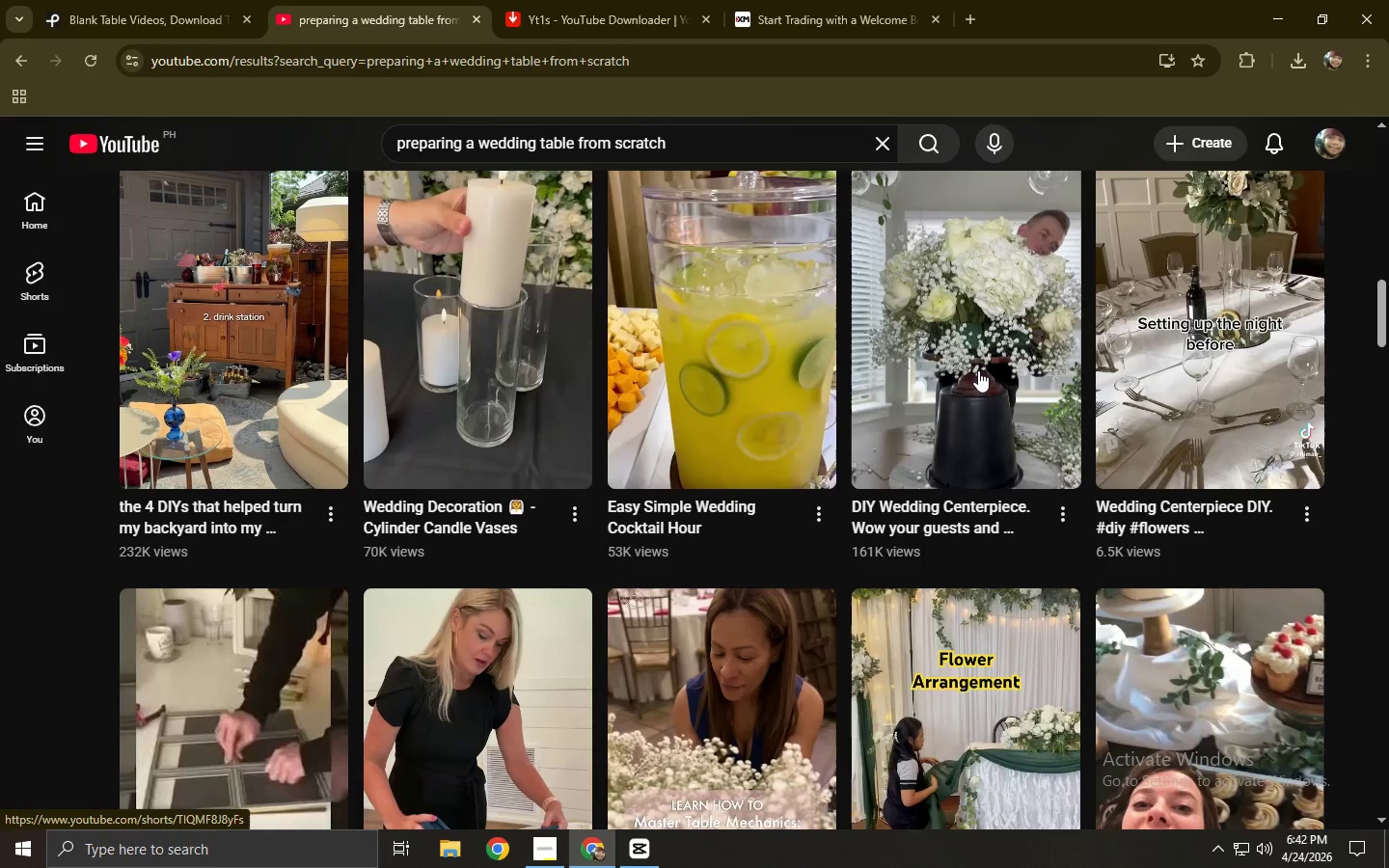 
scroll: coordinate [326, 358], scroll_direction: down, amount: 14.0
 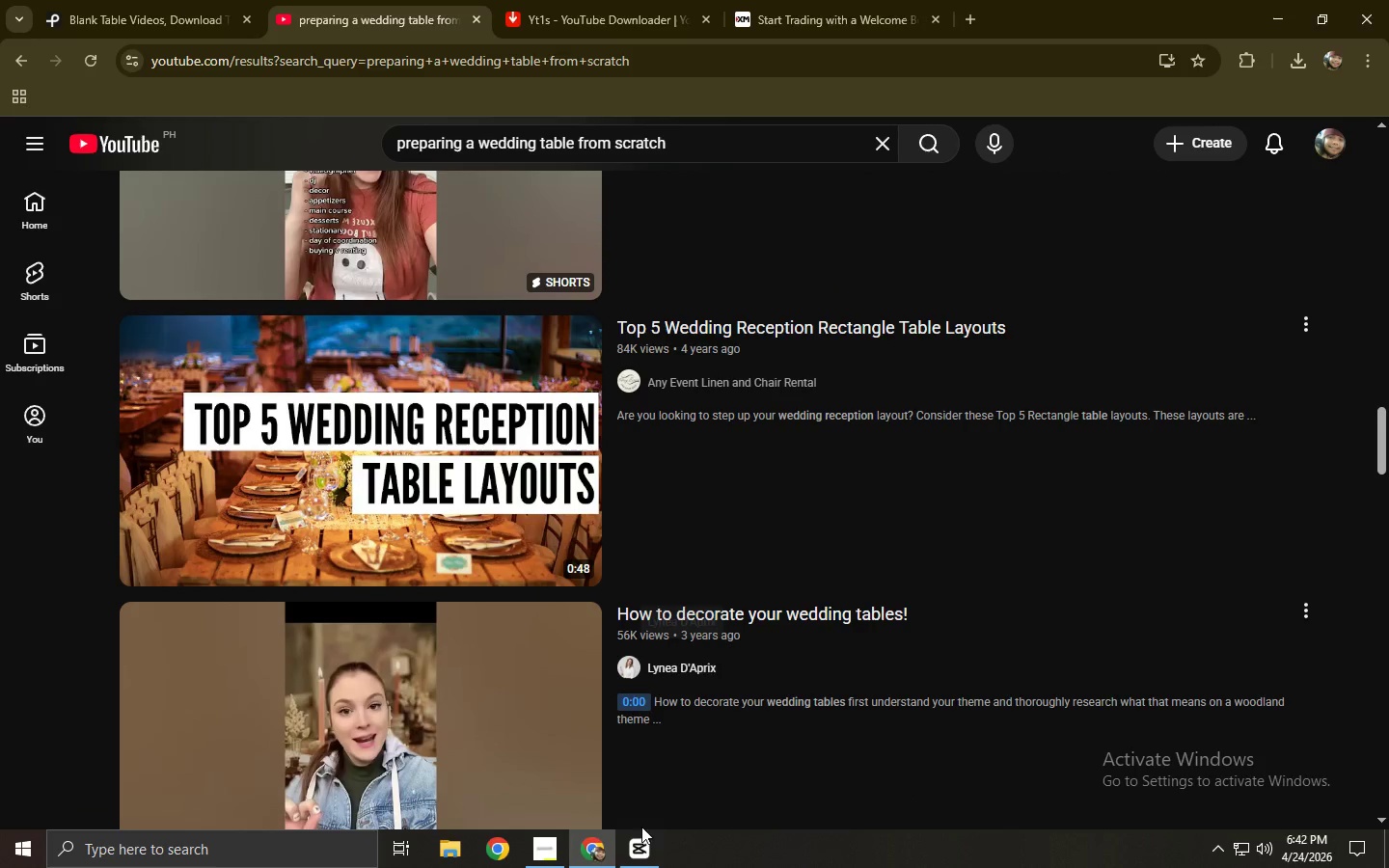 
left_click([707, 180])
 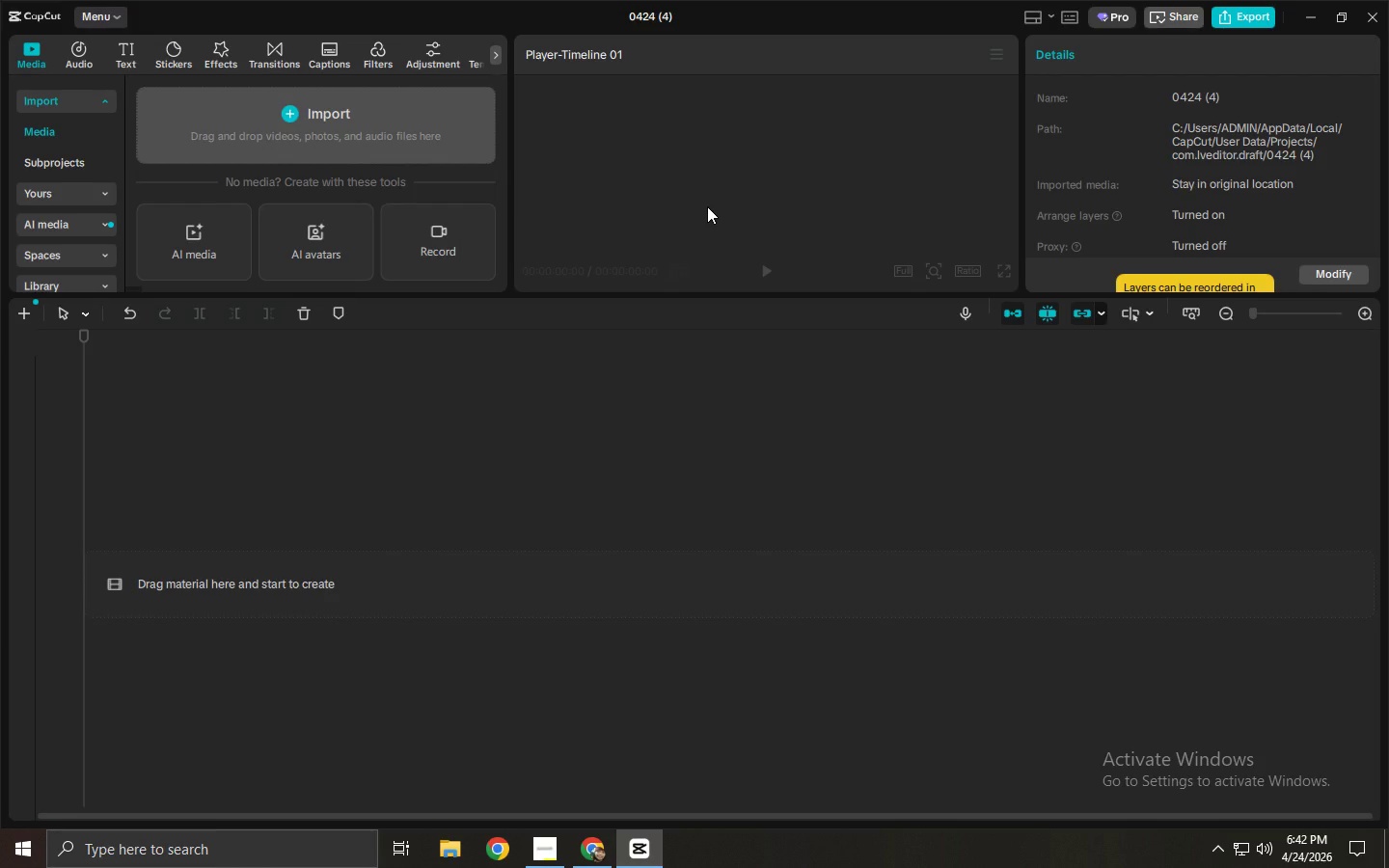 
wait(8.5)
 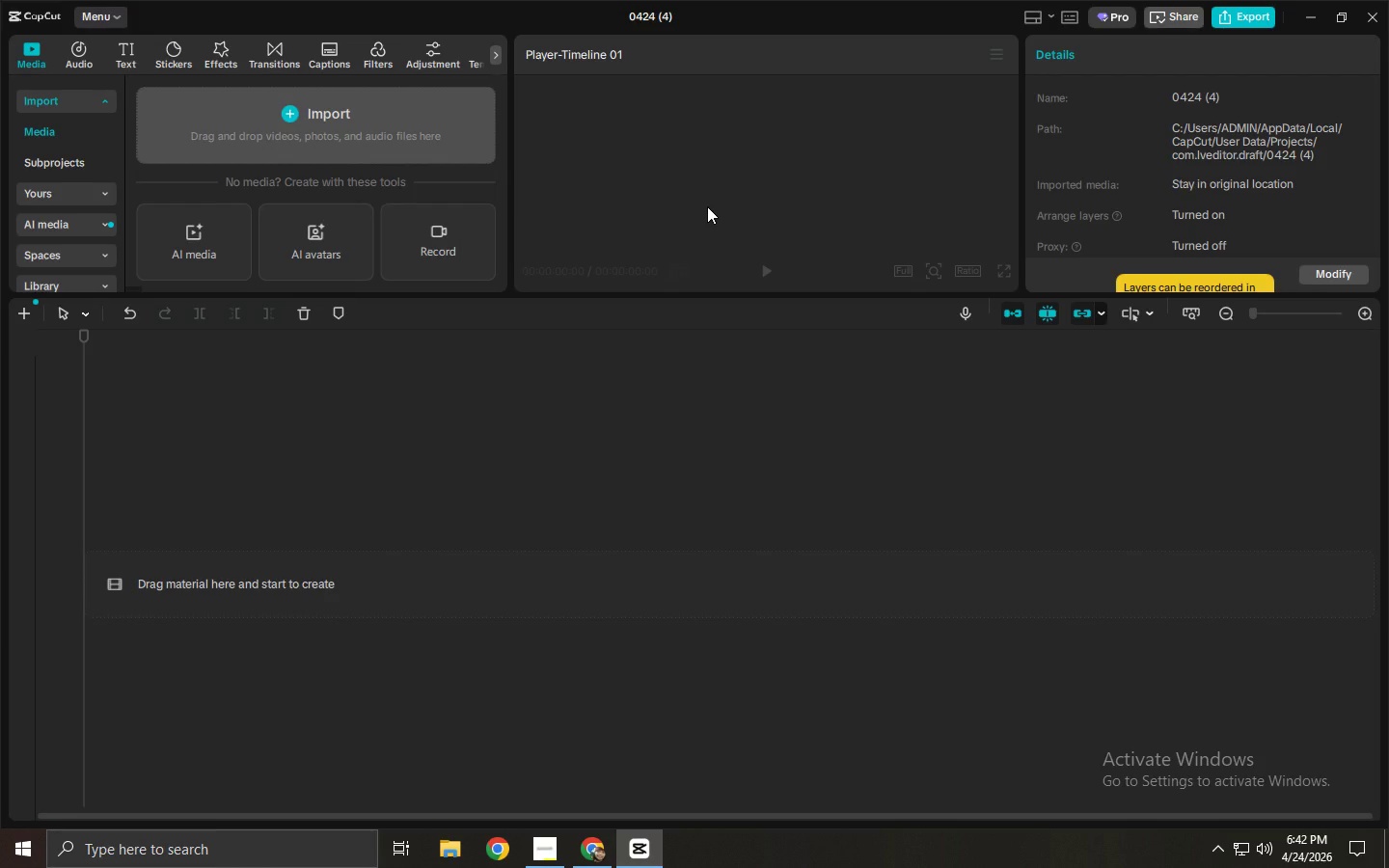 
left_click_drag(start_coordinate=[517, 295], to_coordinate=[508, 512])
 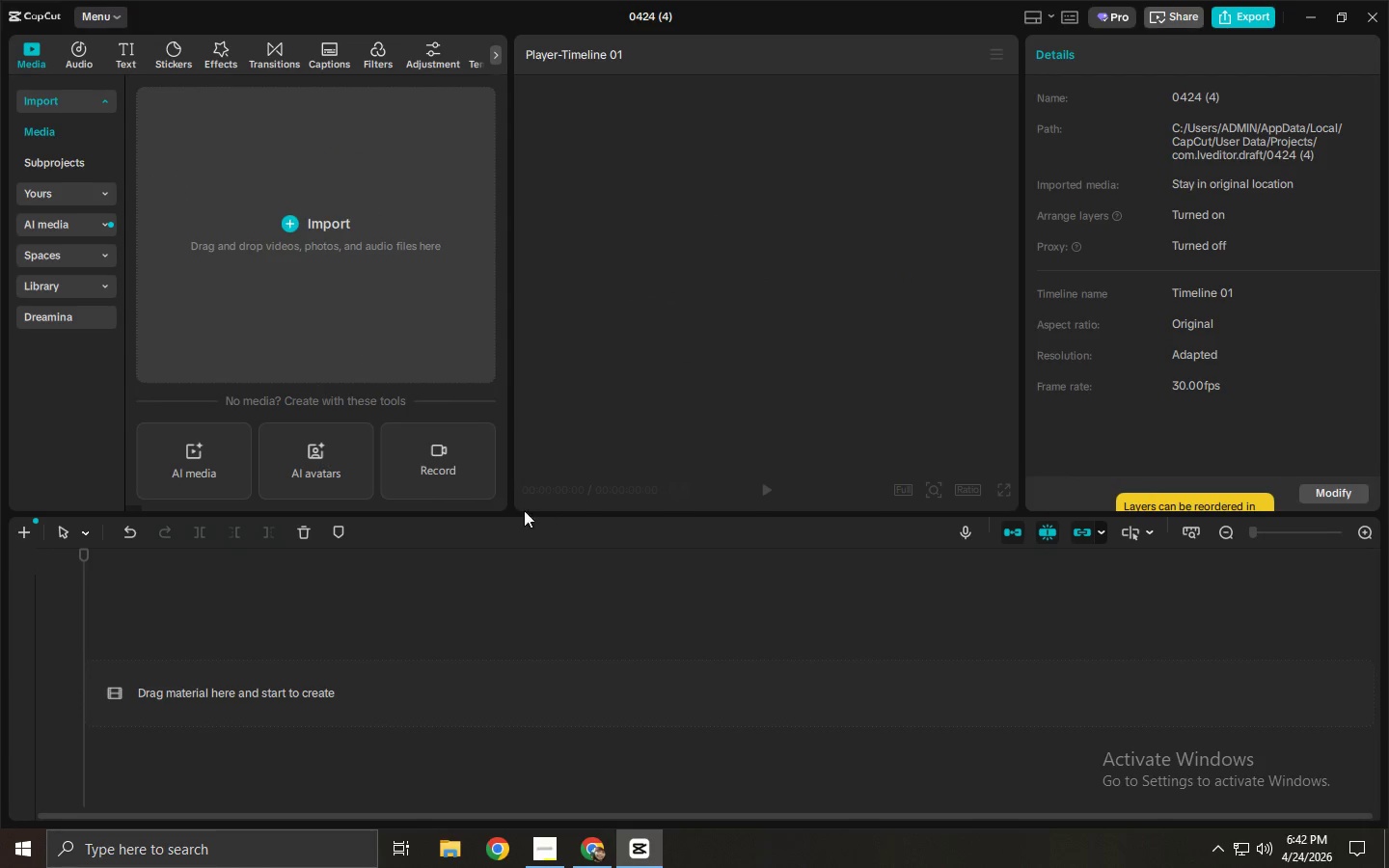 
key(Alt+AltLeft)
 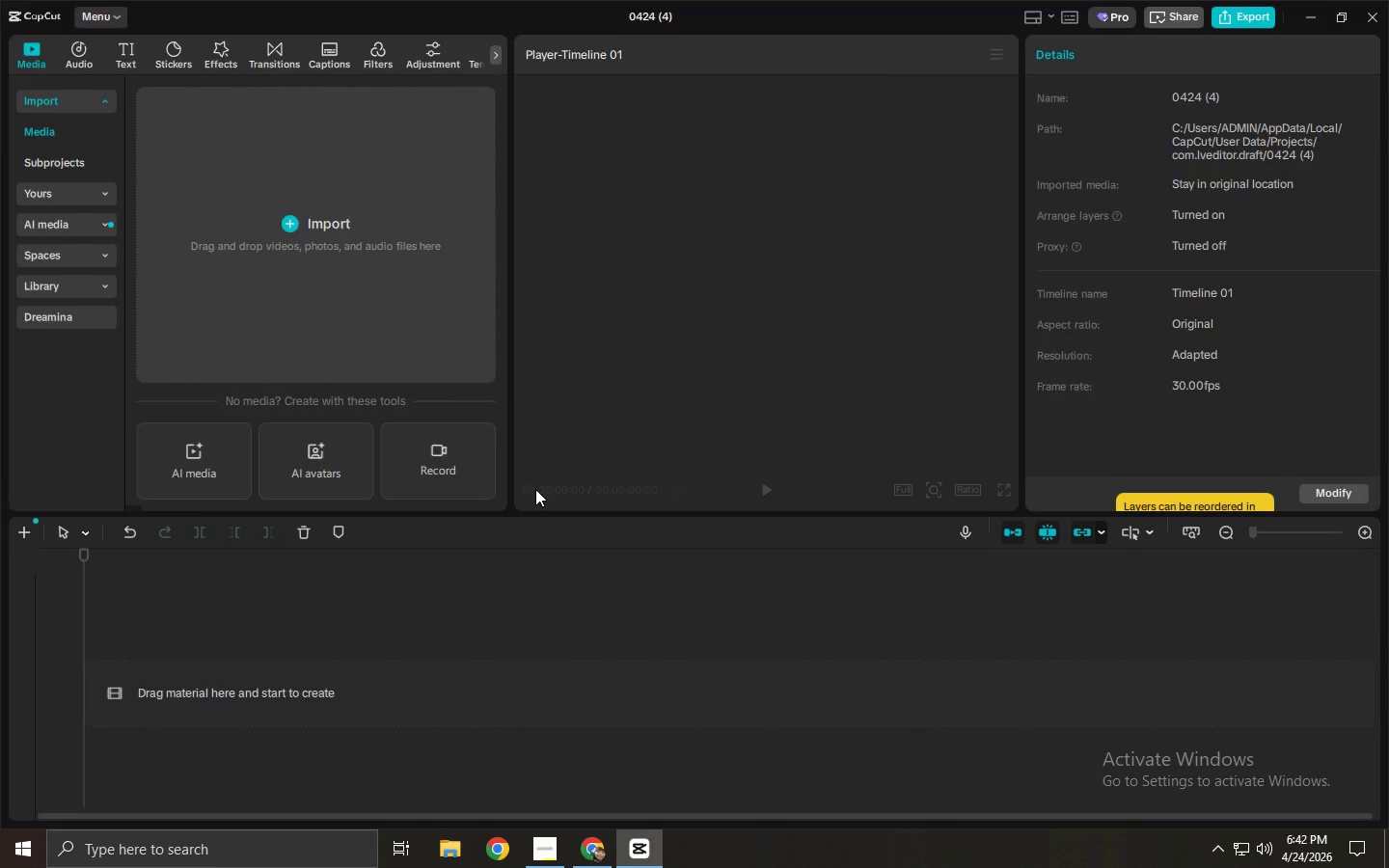 
key(Alt+Tab)
 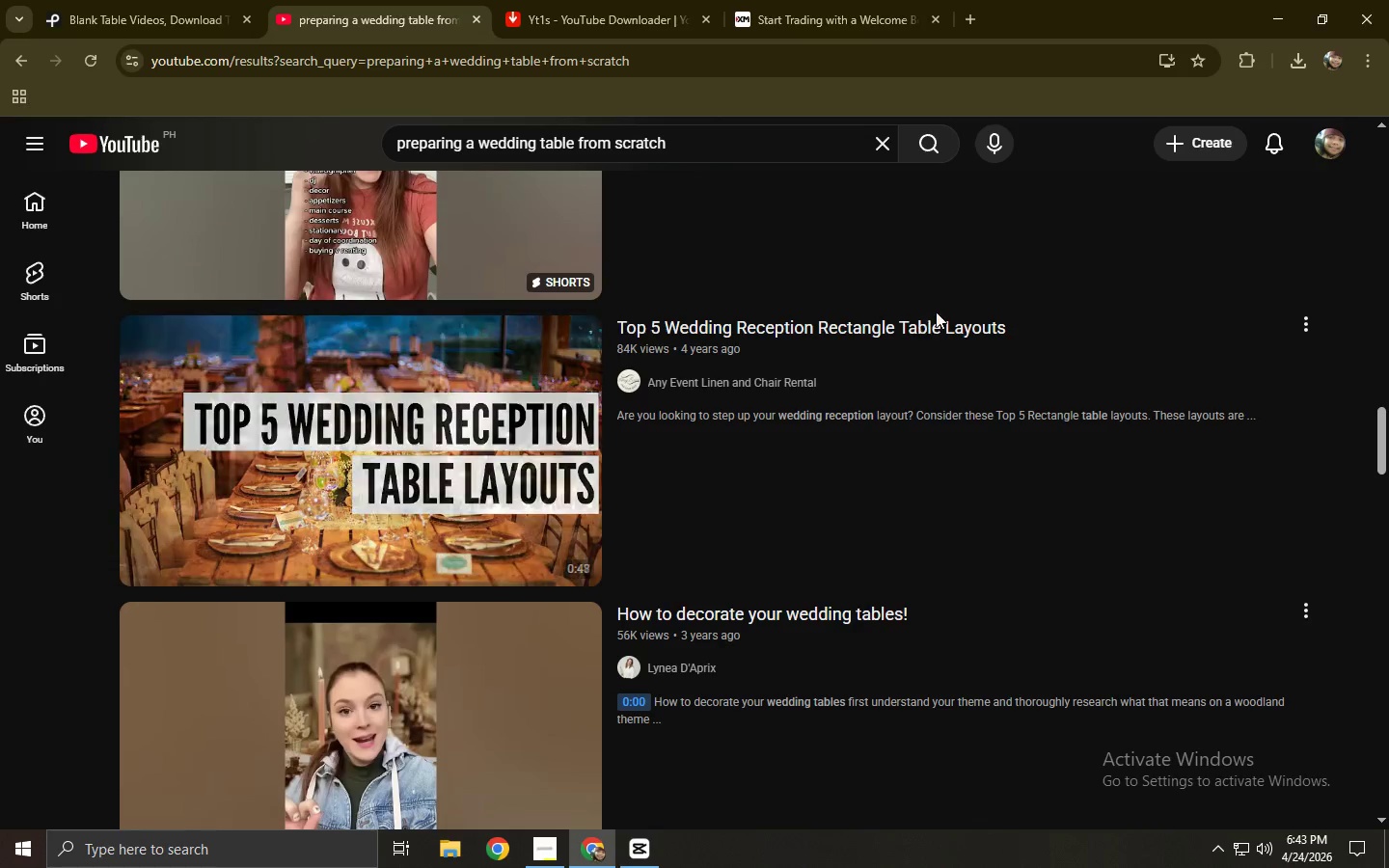 
key(Alt+Tab)
 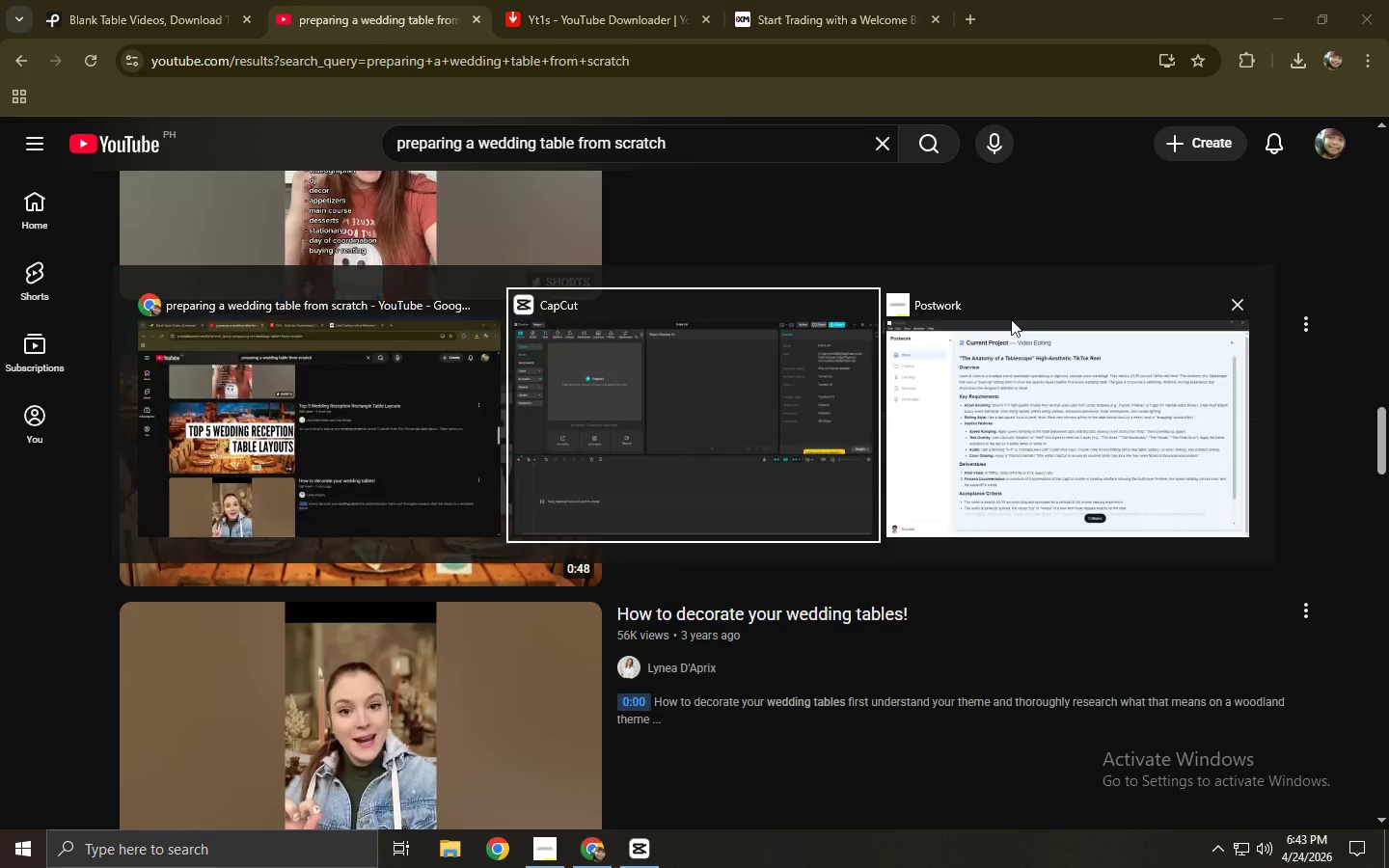 
key(Alt+Tab)